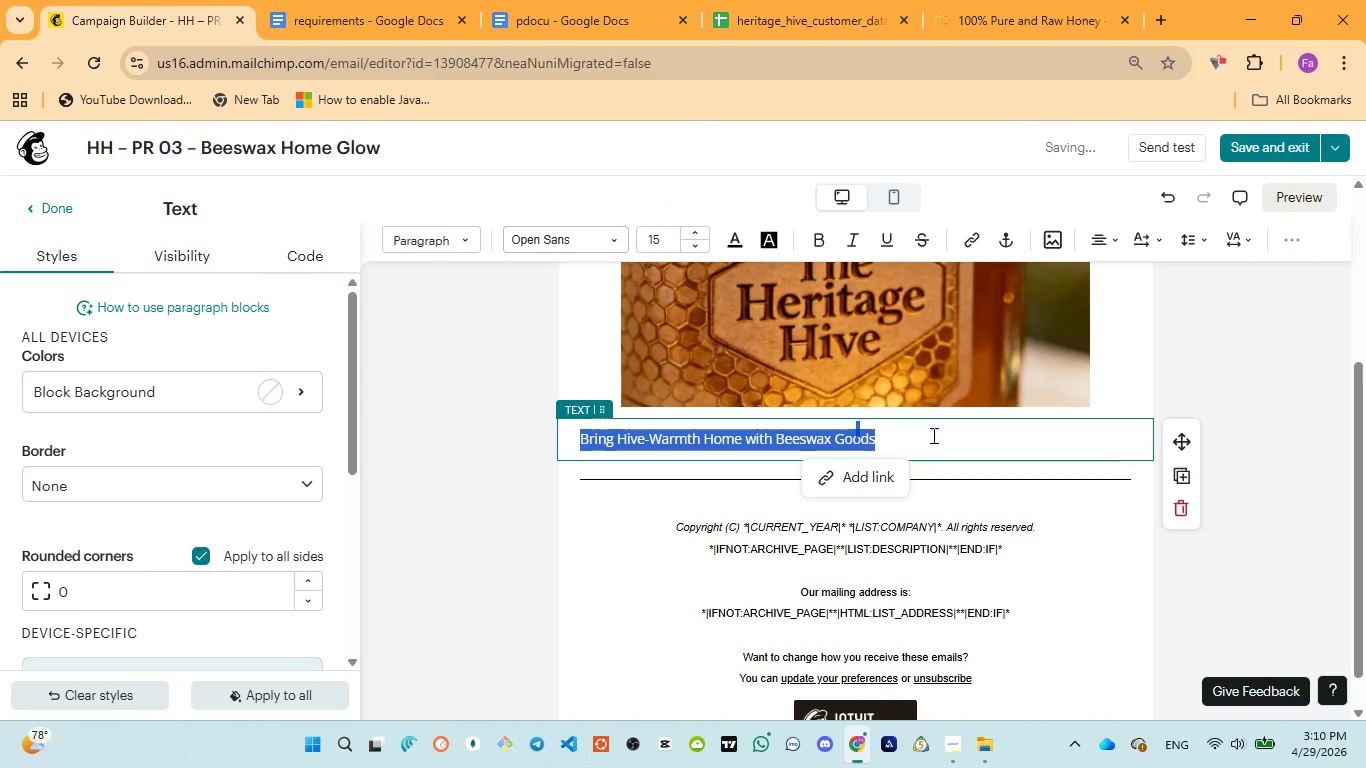 
left_click([446, 235])
 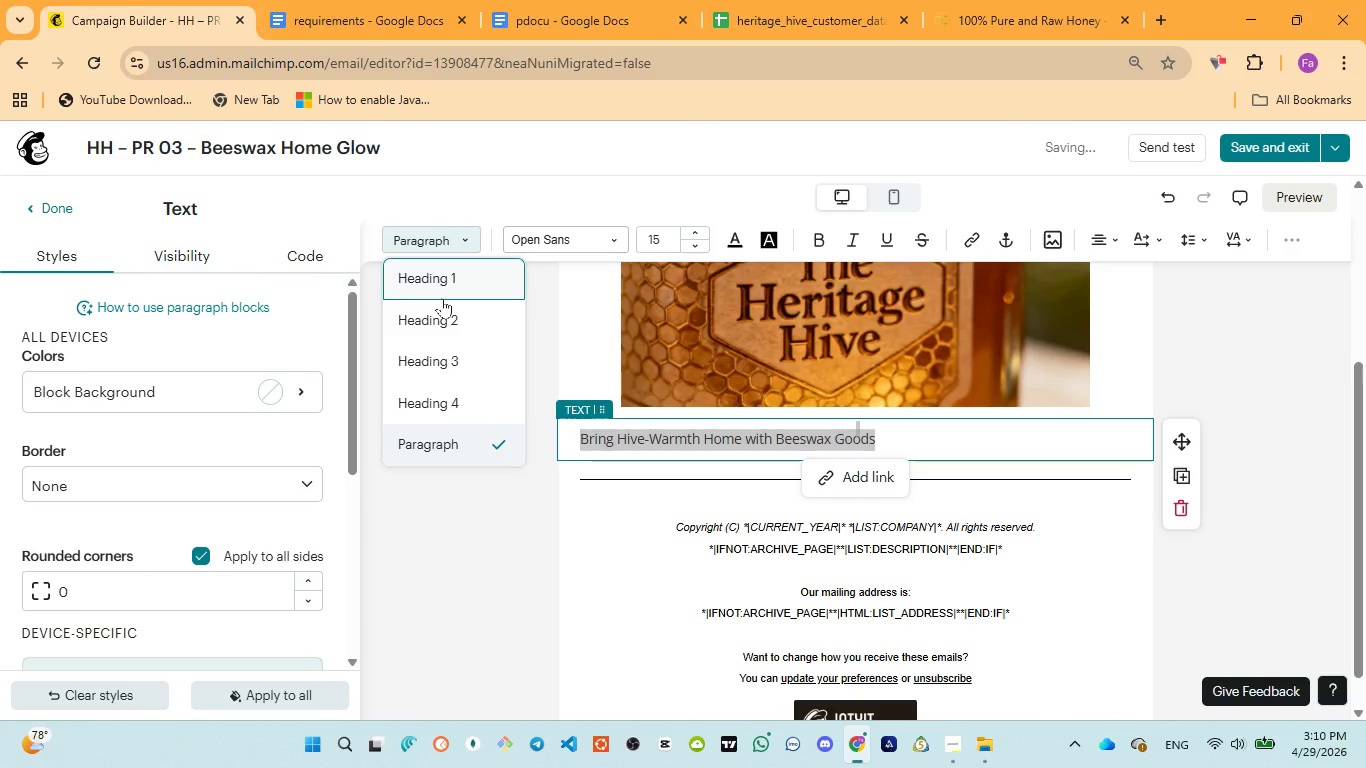 
left_click([440, 290])
 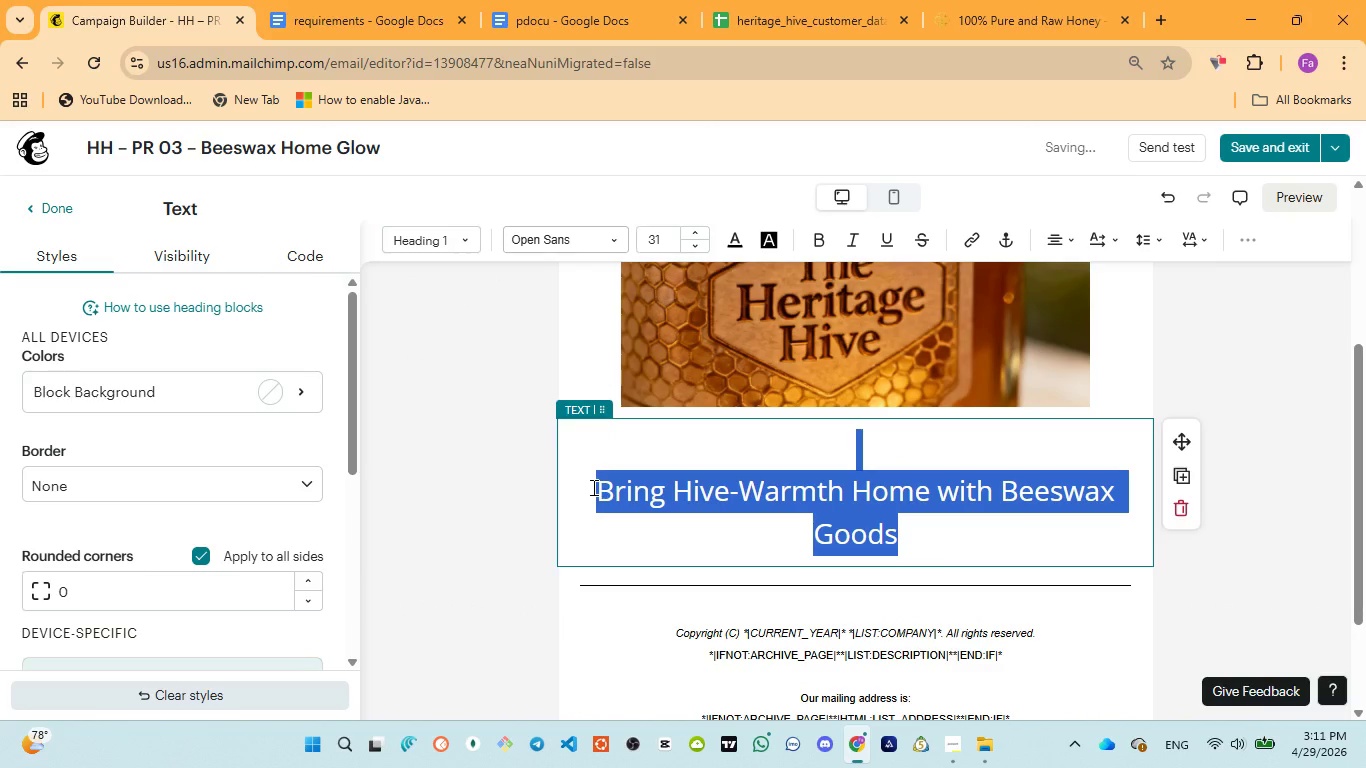 
left_click([594, 487])
 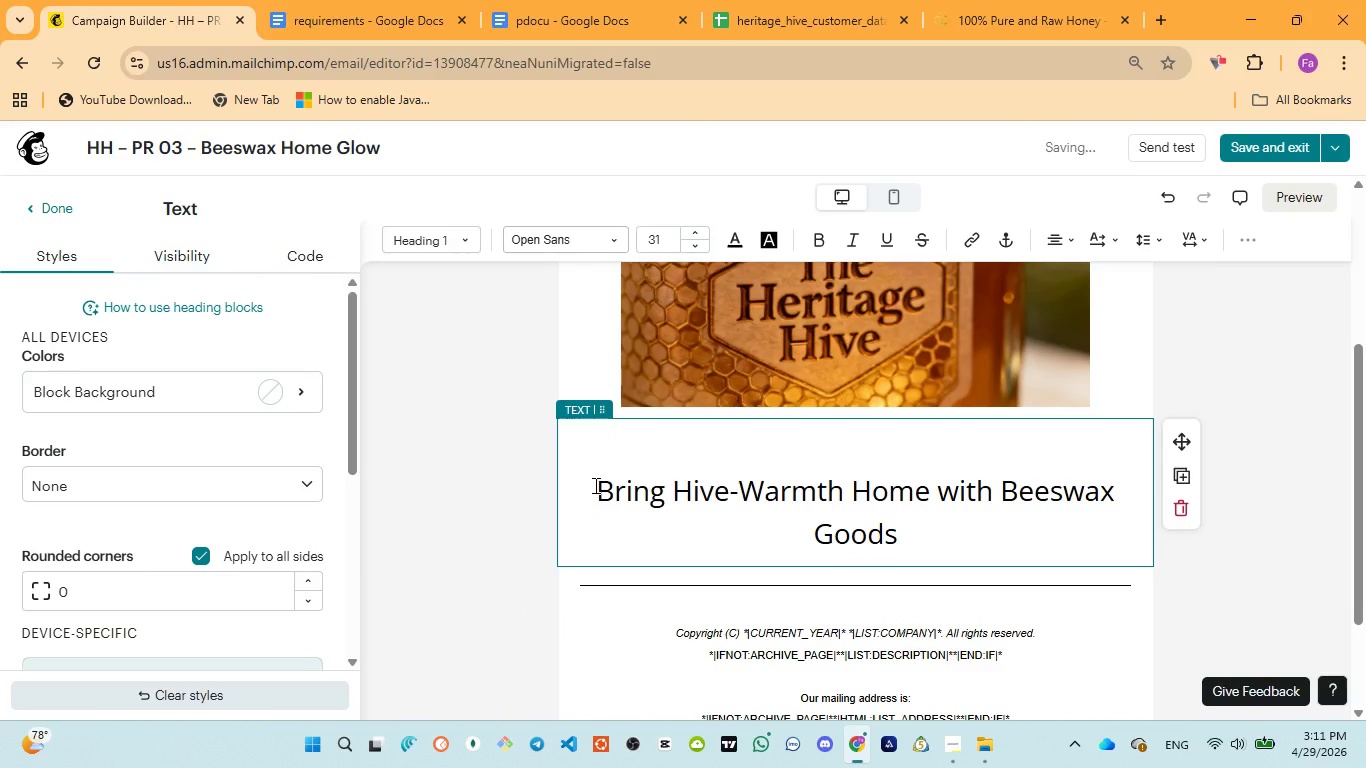 
key(Backspace)
 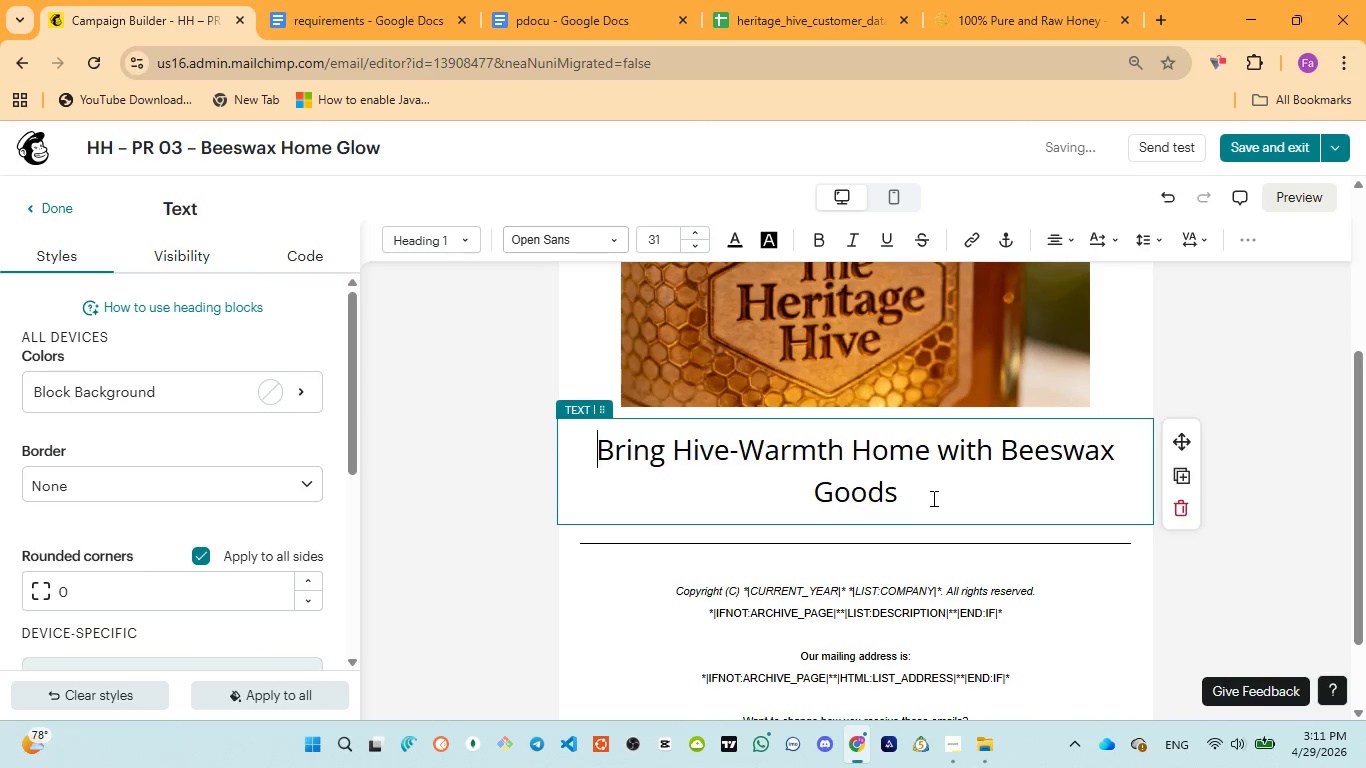 
left_click([931, 498])
 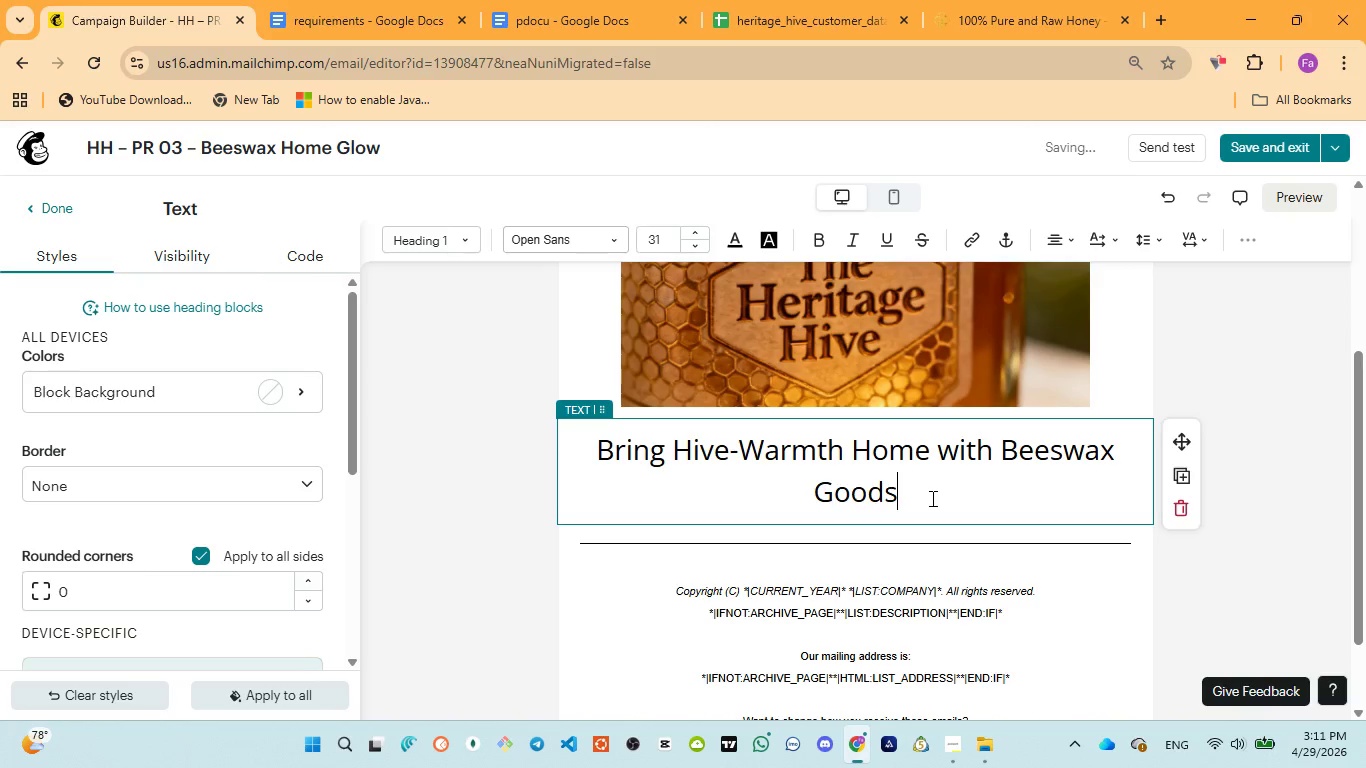 
key(Control+A)
 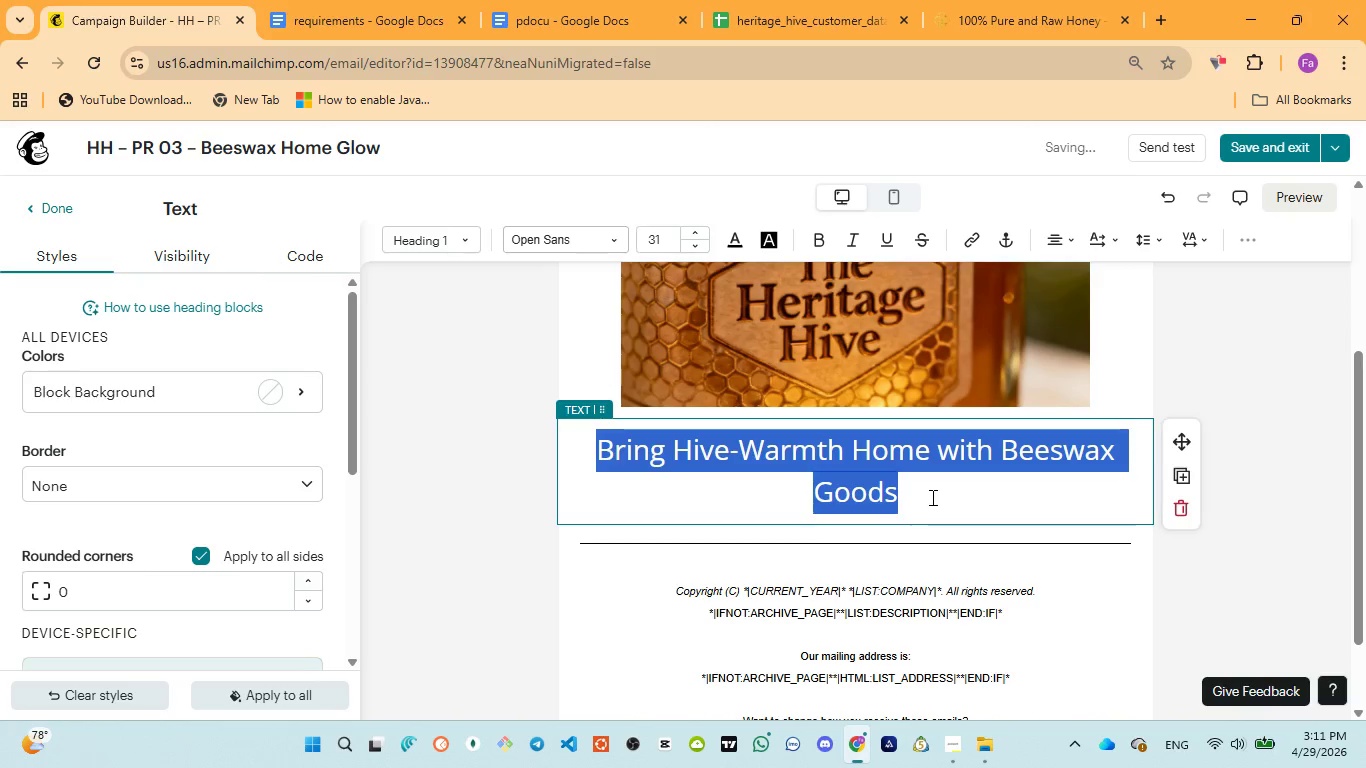 
key(Control+V)
 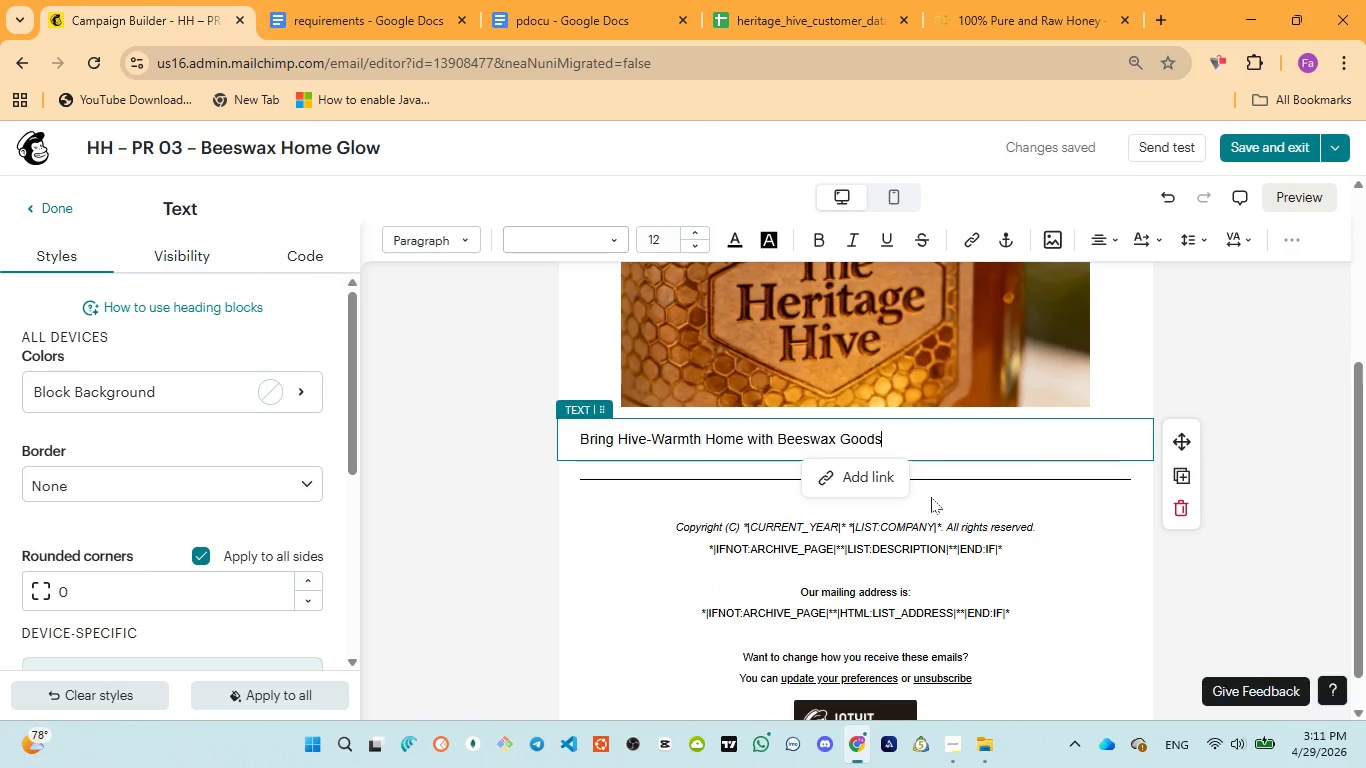 
key(Control+A)
 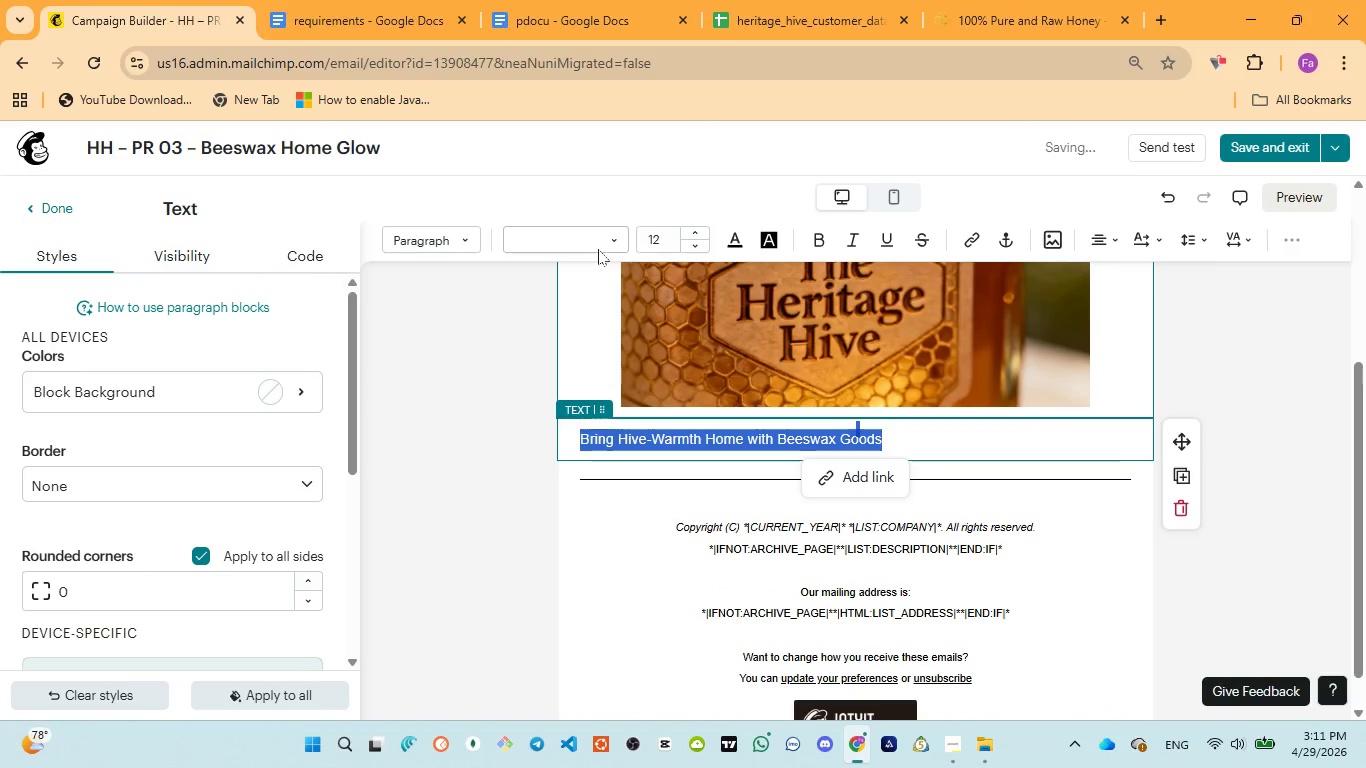 
left_click([579, 231])
 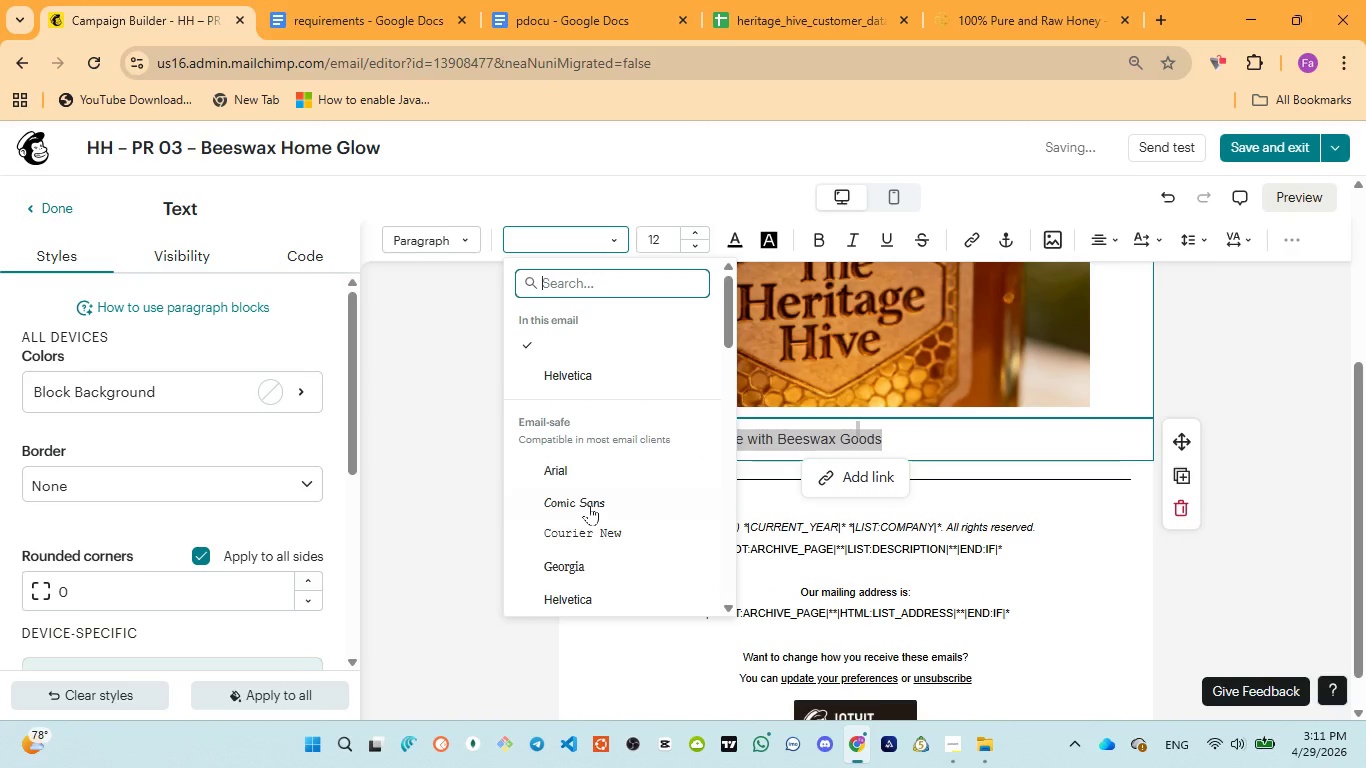 
scroll: coordinate [581, 543], scroll_direction: down, amount: 8.0
 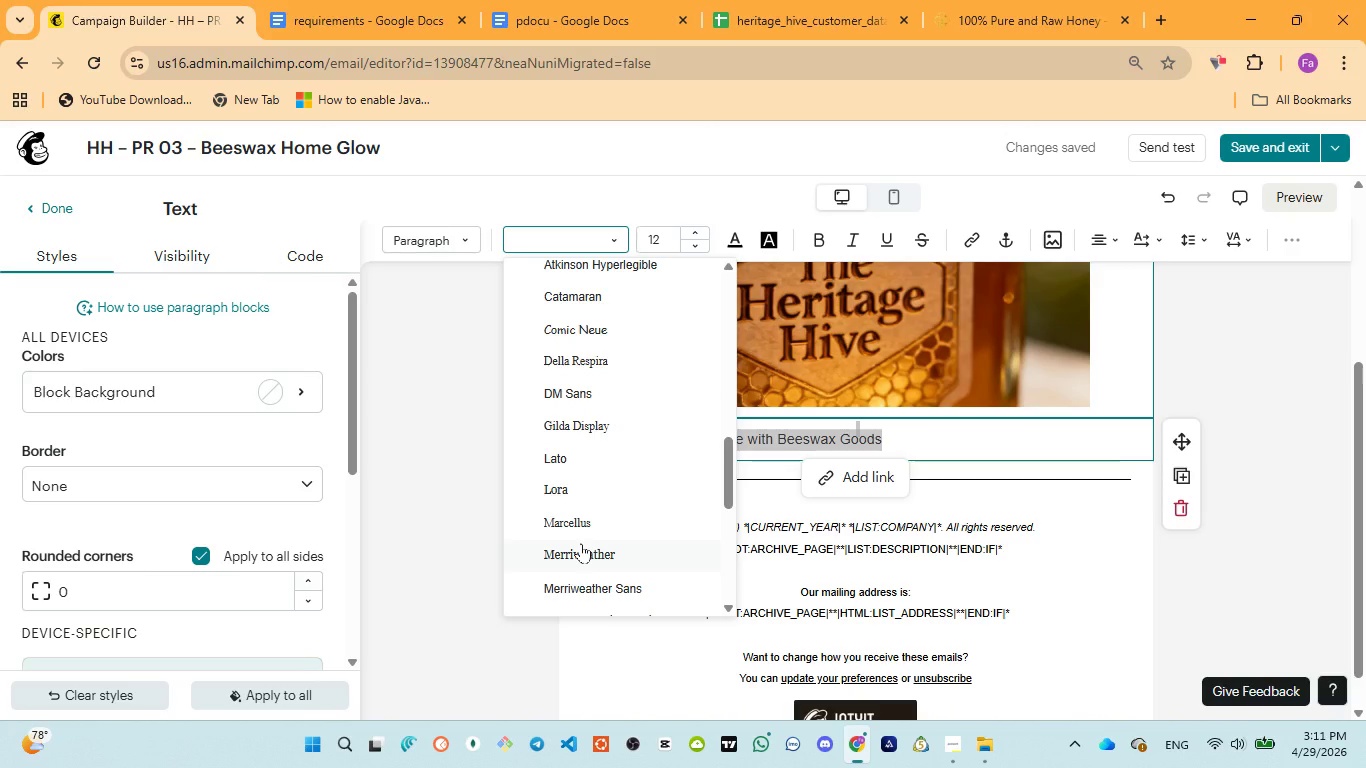 
scroll: coordinate [581, 543], scroll_direction: down, amount: 2.0
 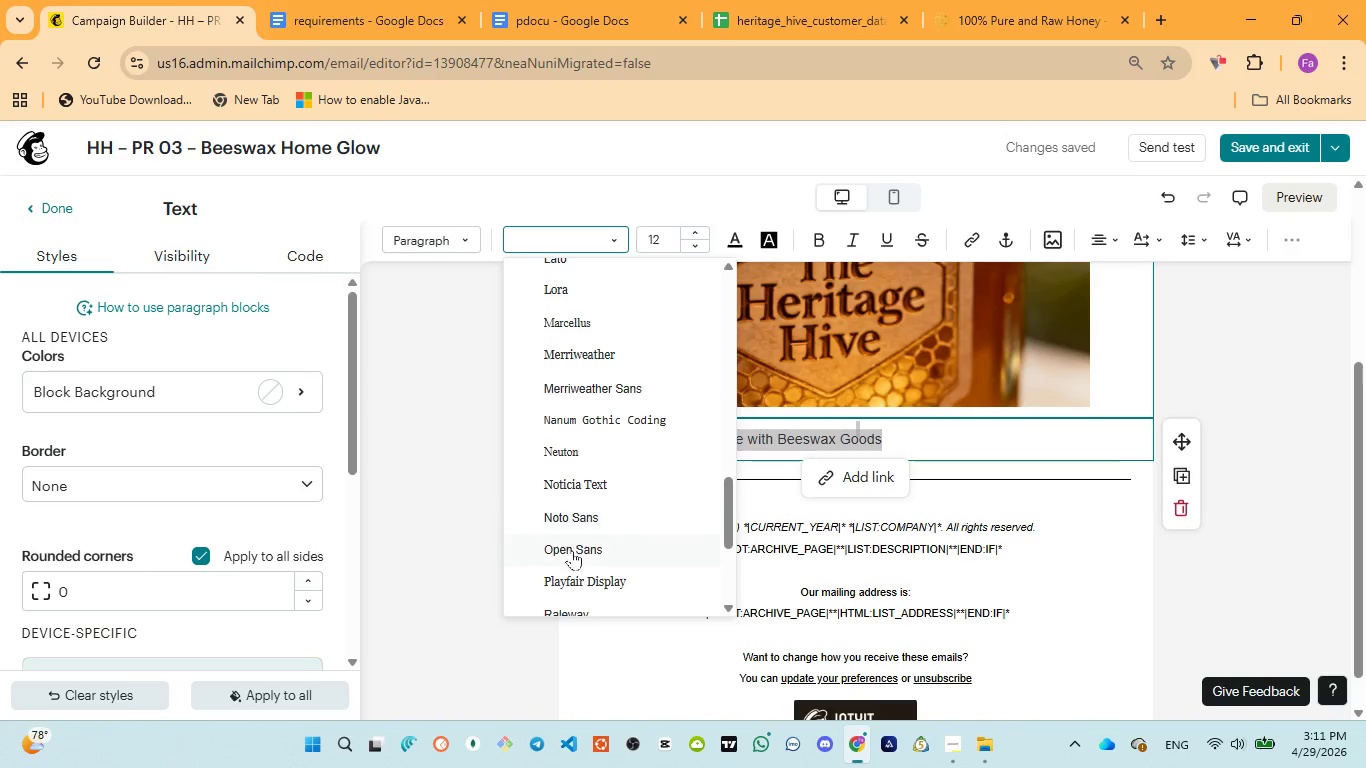 
left_click([572, 550])
 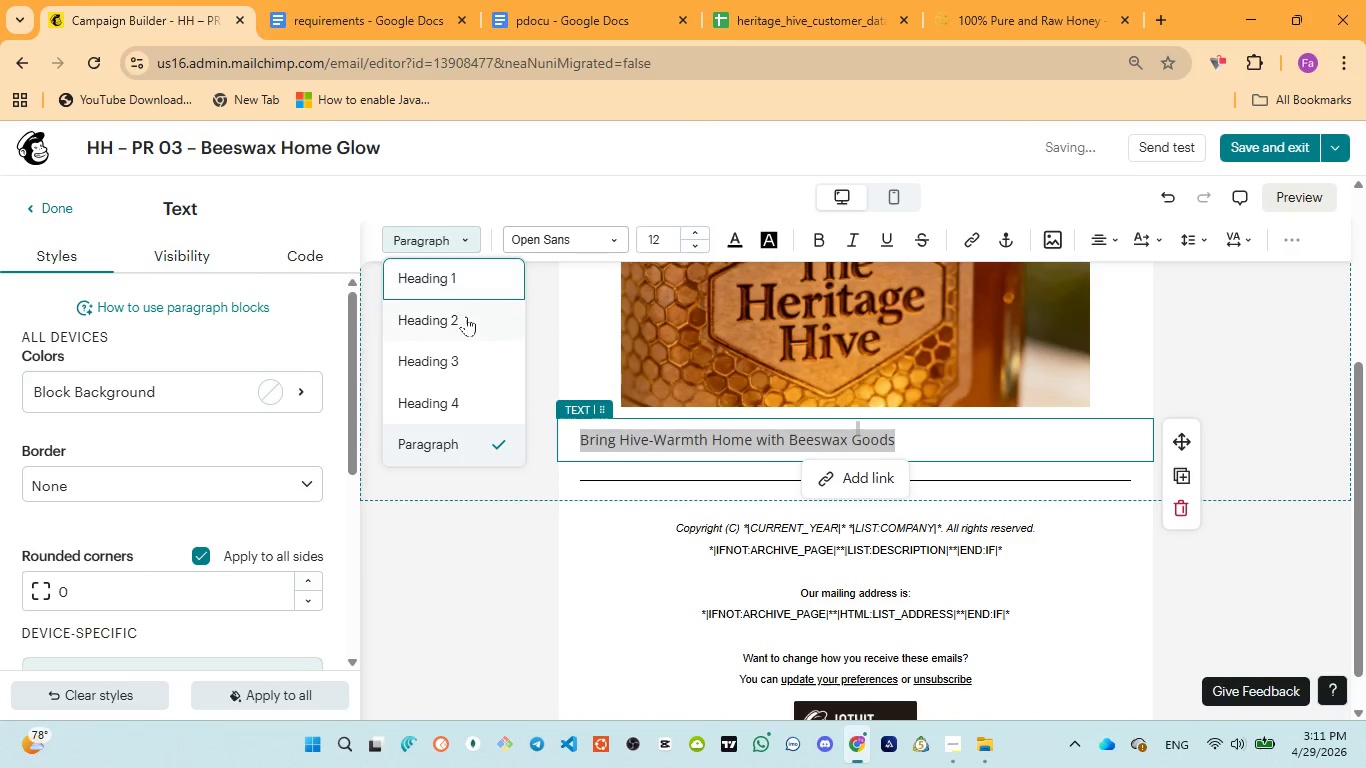 
left_click([460, 291])
 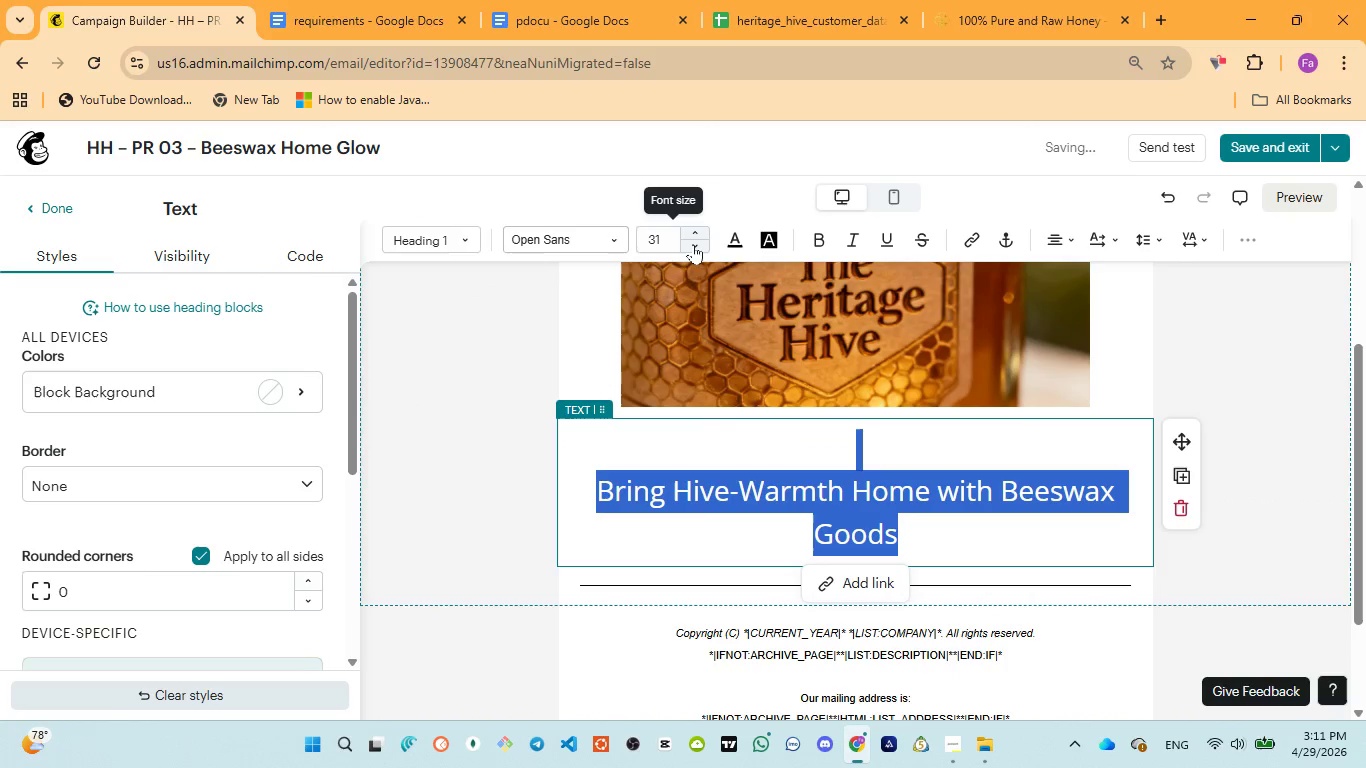 
double_click([697, 246])
 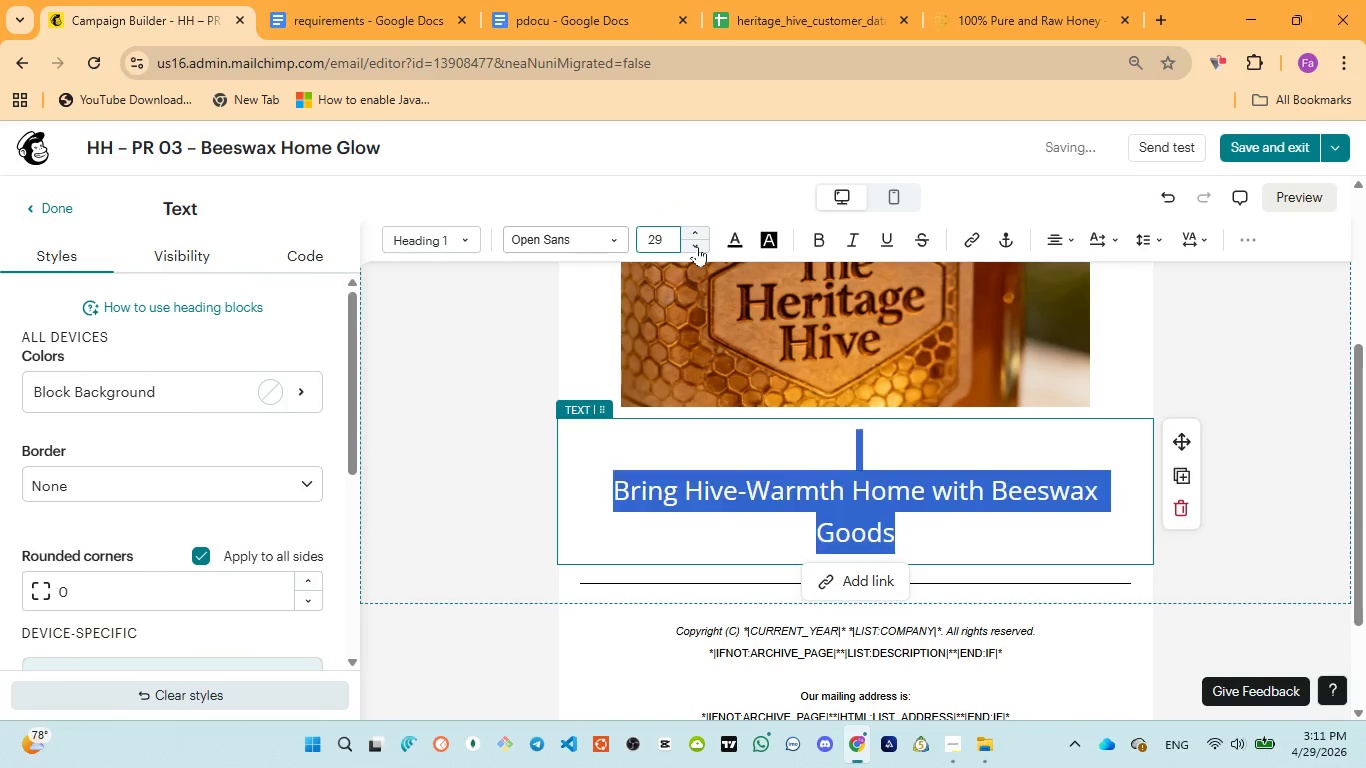 
left_click([697, 246])
 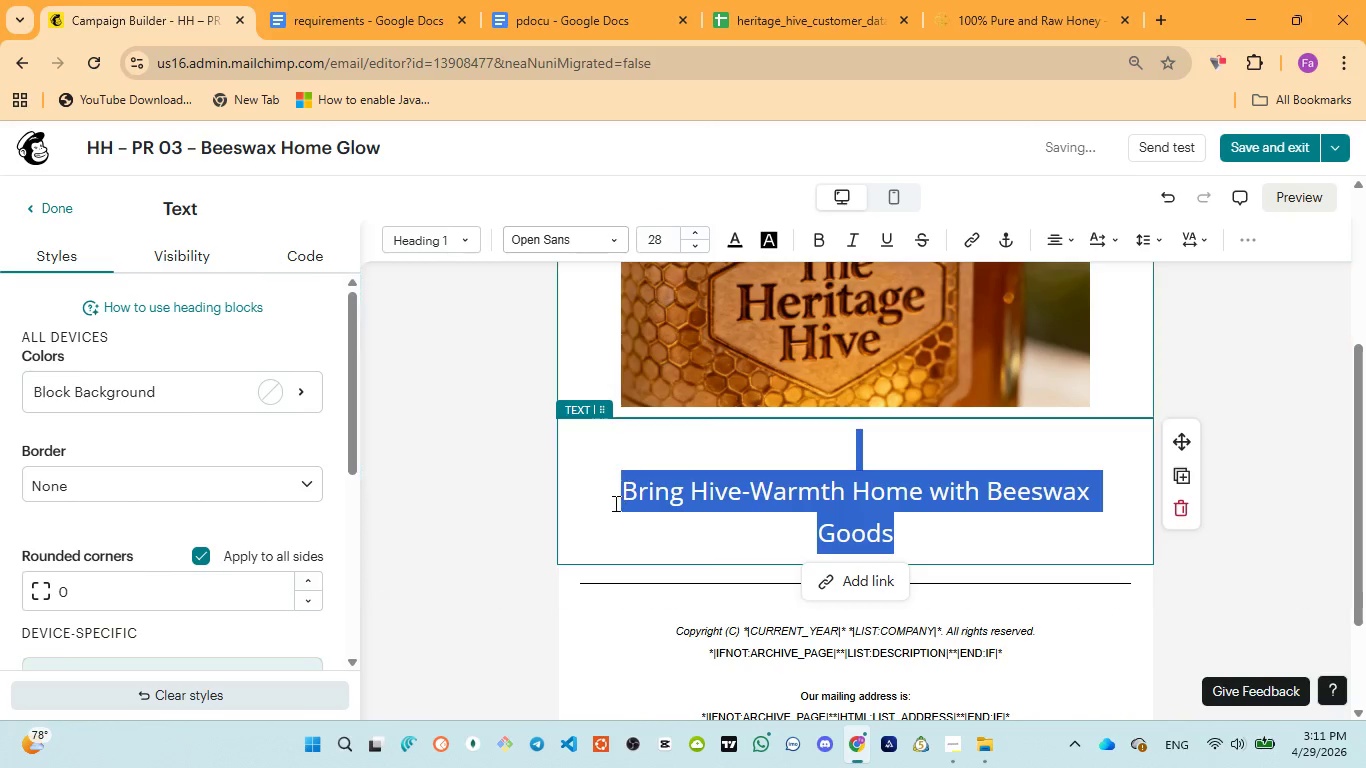 
left_click([618, 495])
 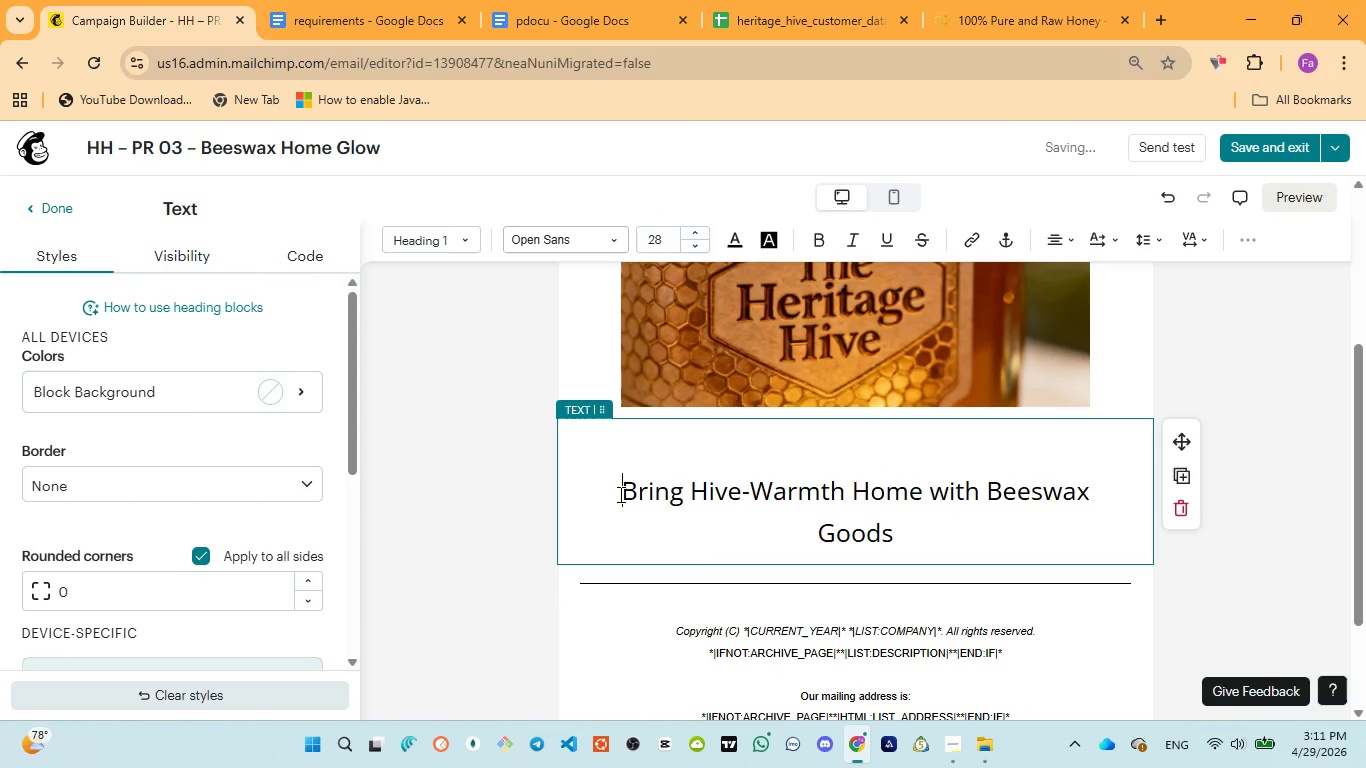 
key(Backspace)
 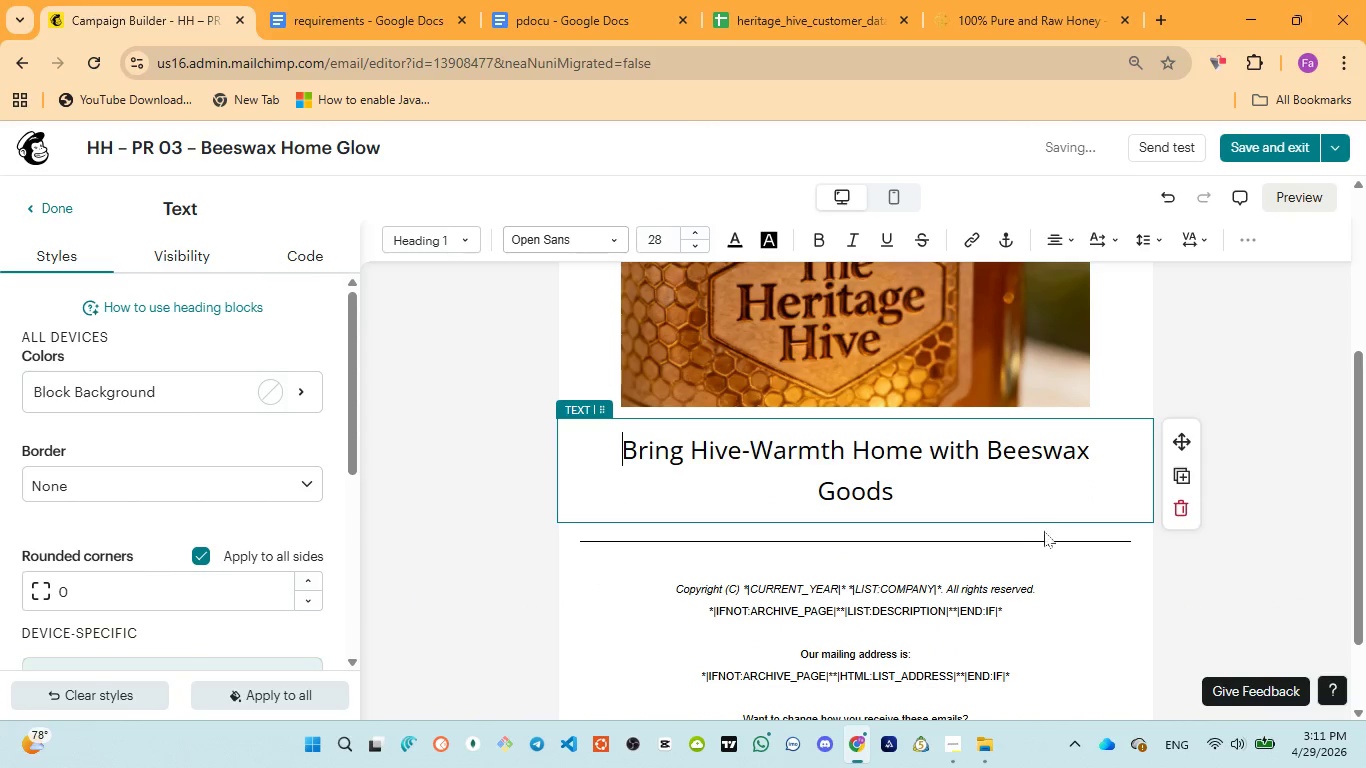 
left_click([1234, 555])
 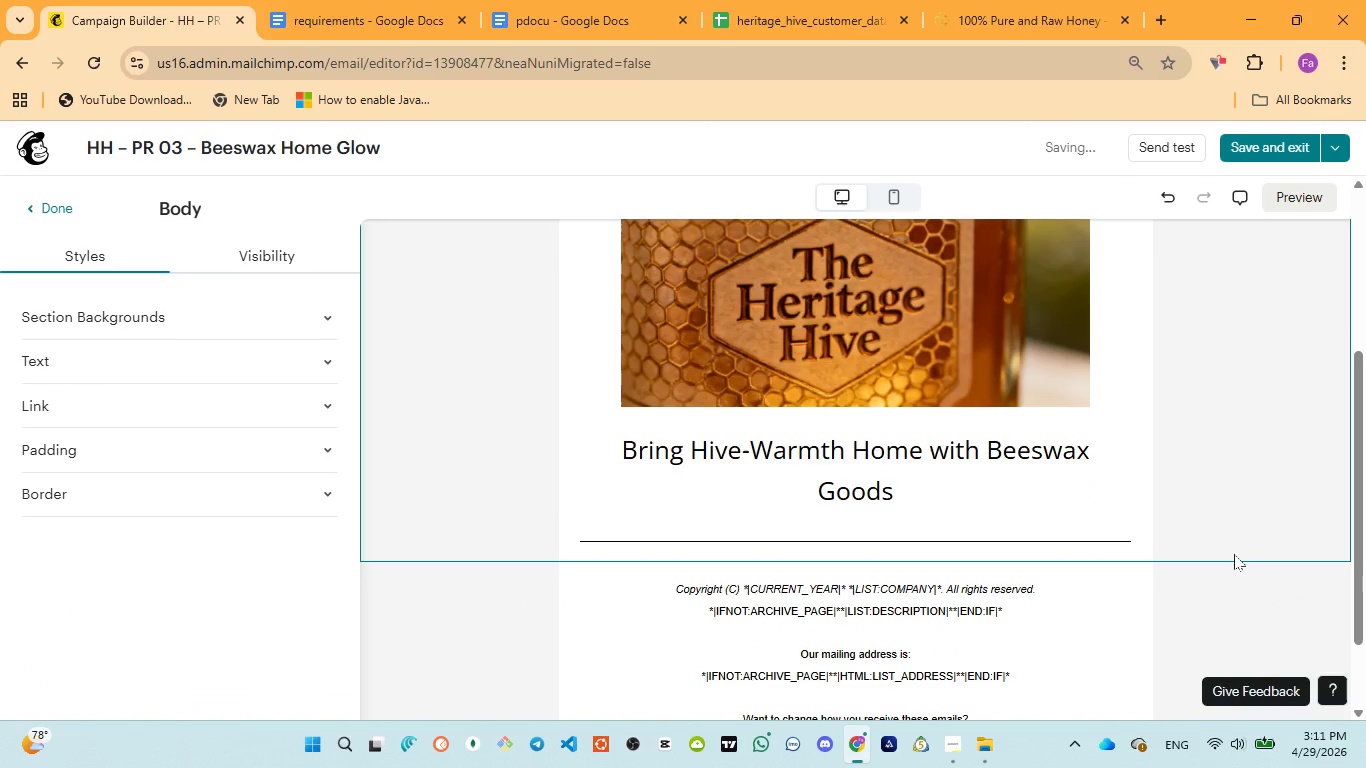 
wait(10.84)
 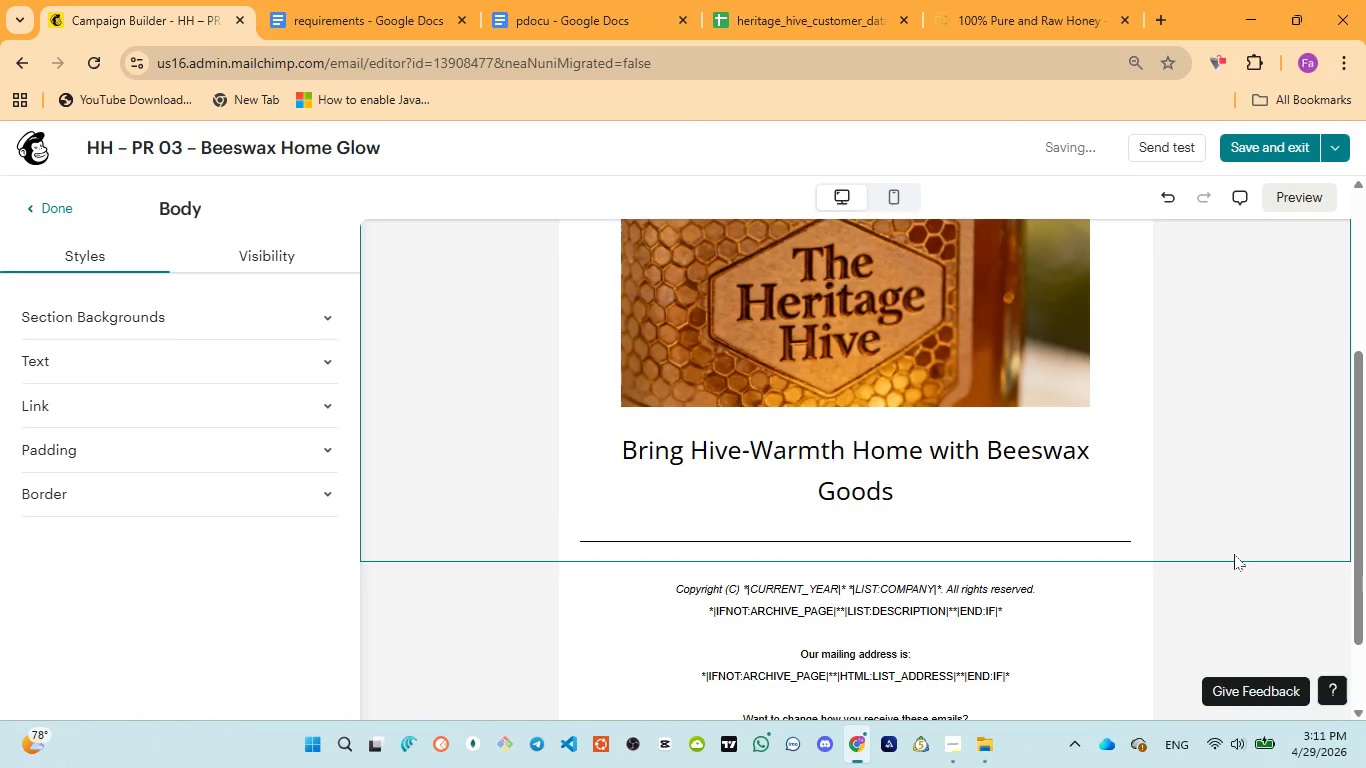 
left_click([55, 210])
 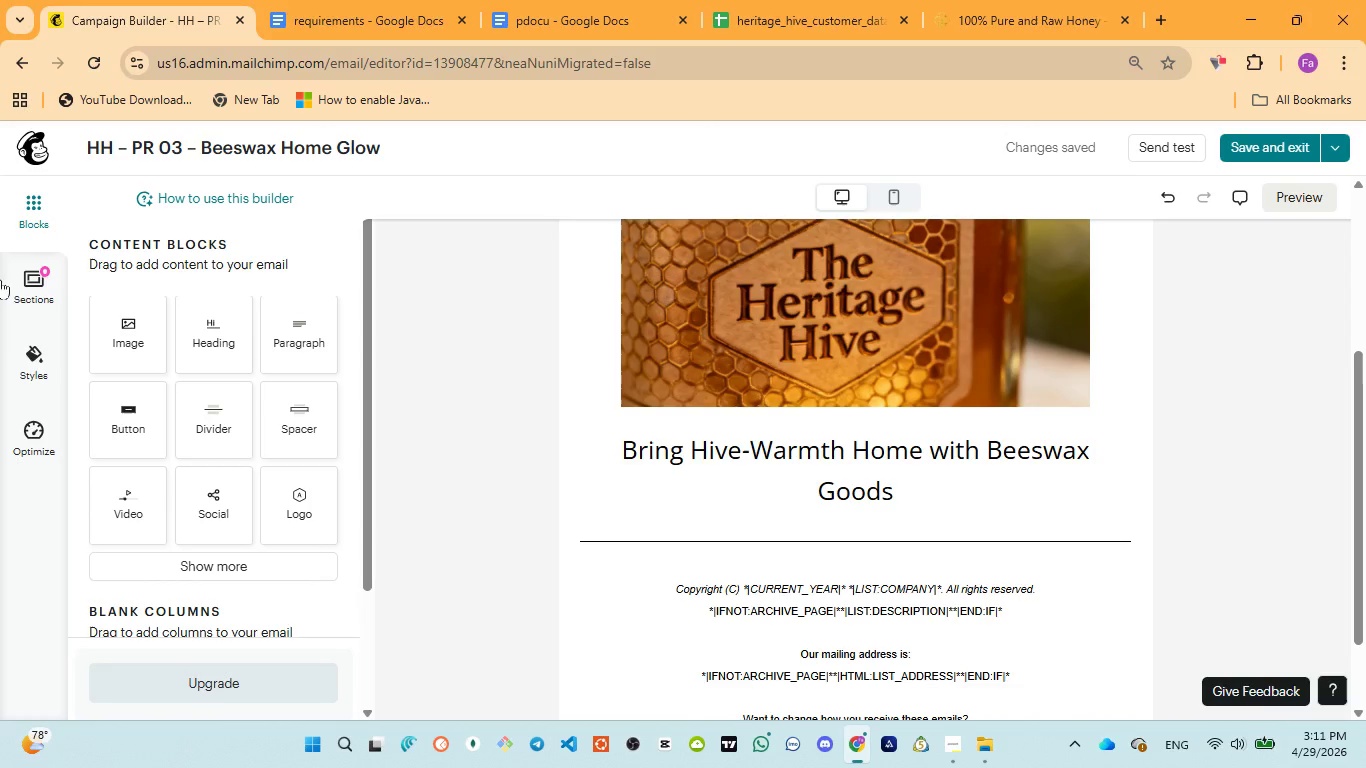 
wait(6.08)
 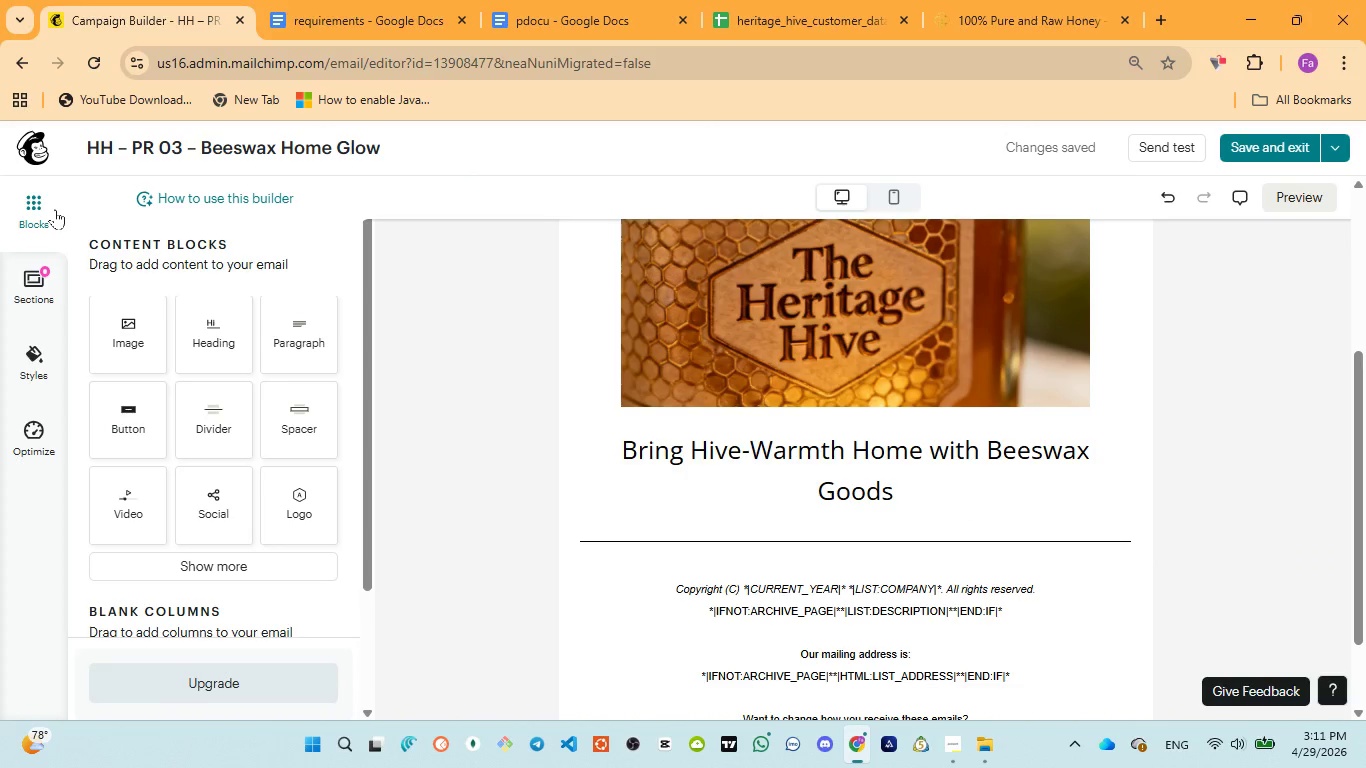 
left_click_drag(start_coordinate=[287, 348], to_coordinate=[831, 505])
 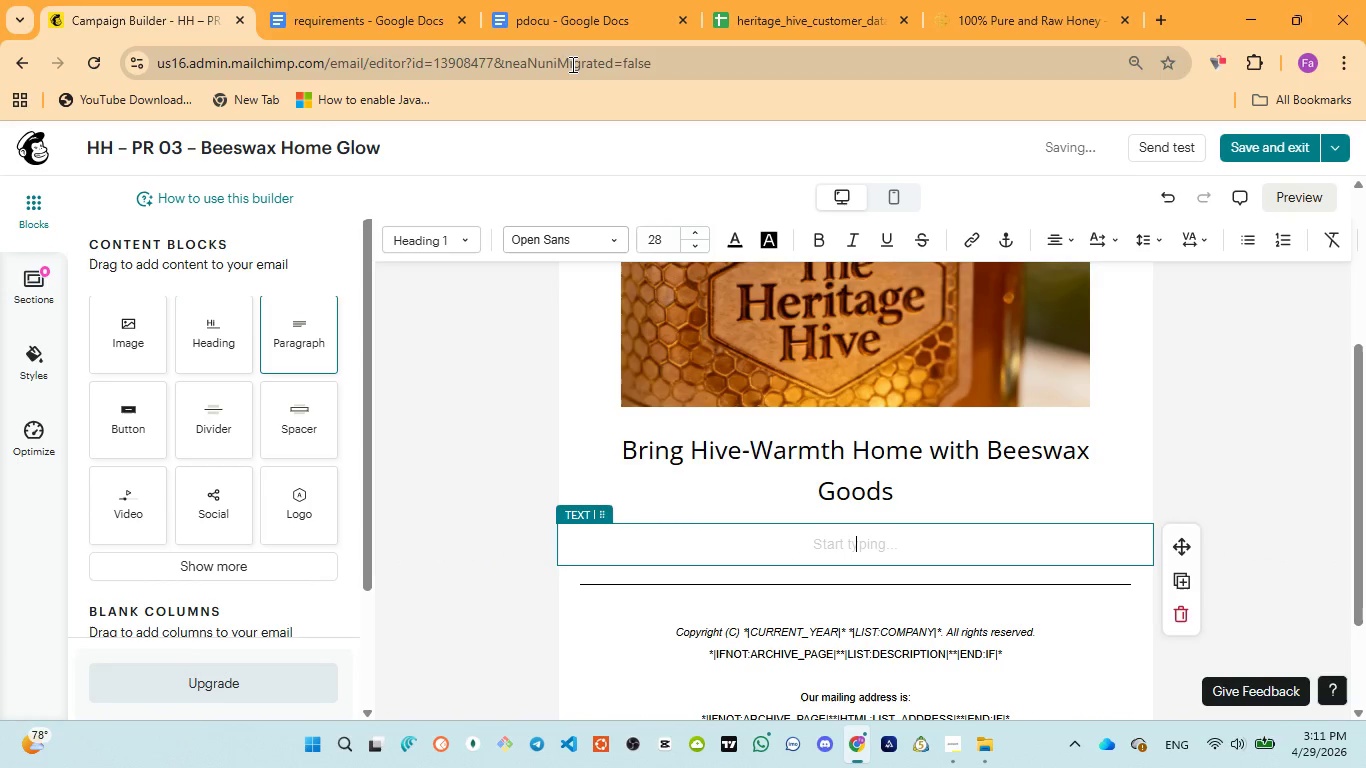 
left_click([563, 20])
 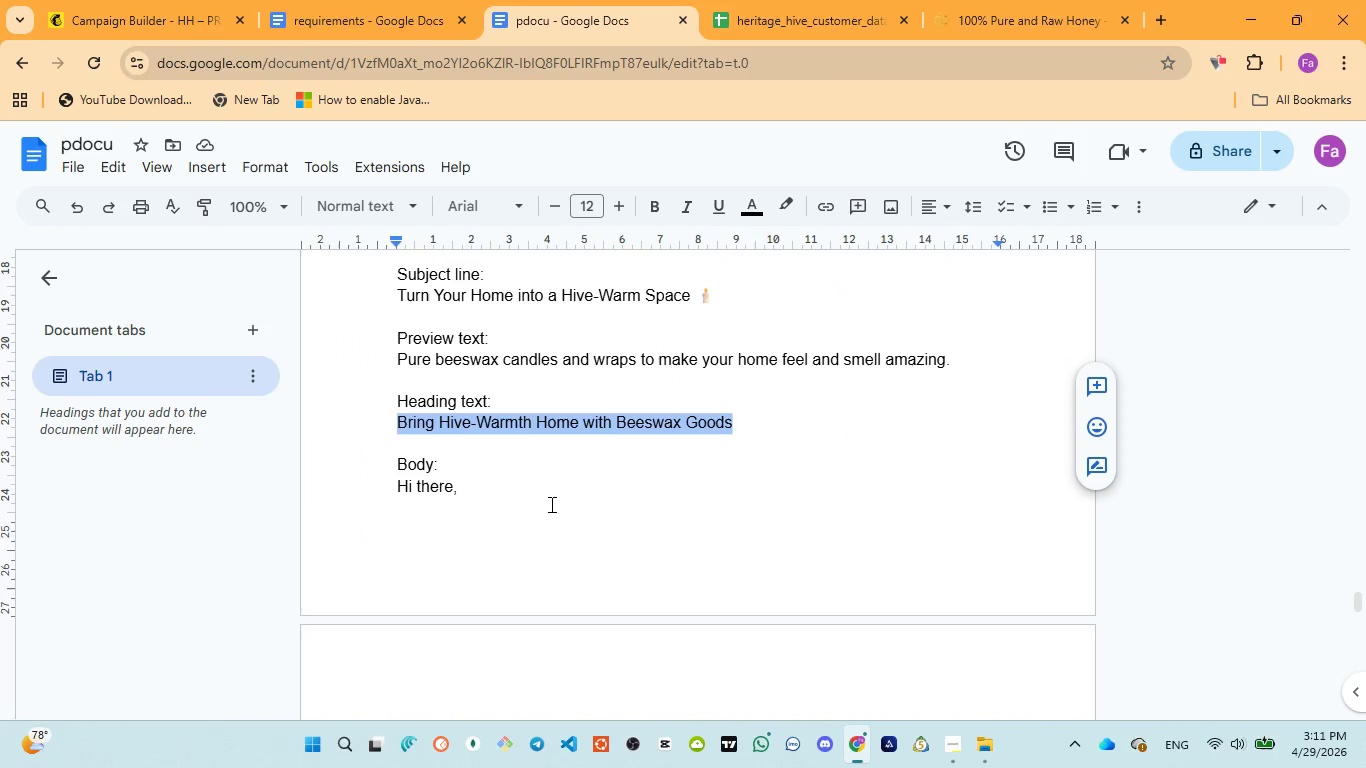 
scroll: coordinate [551, 505], scroll_direction: down, amount: 1.0
 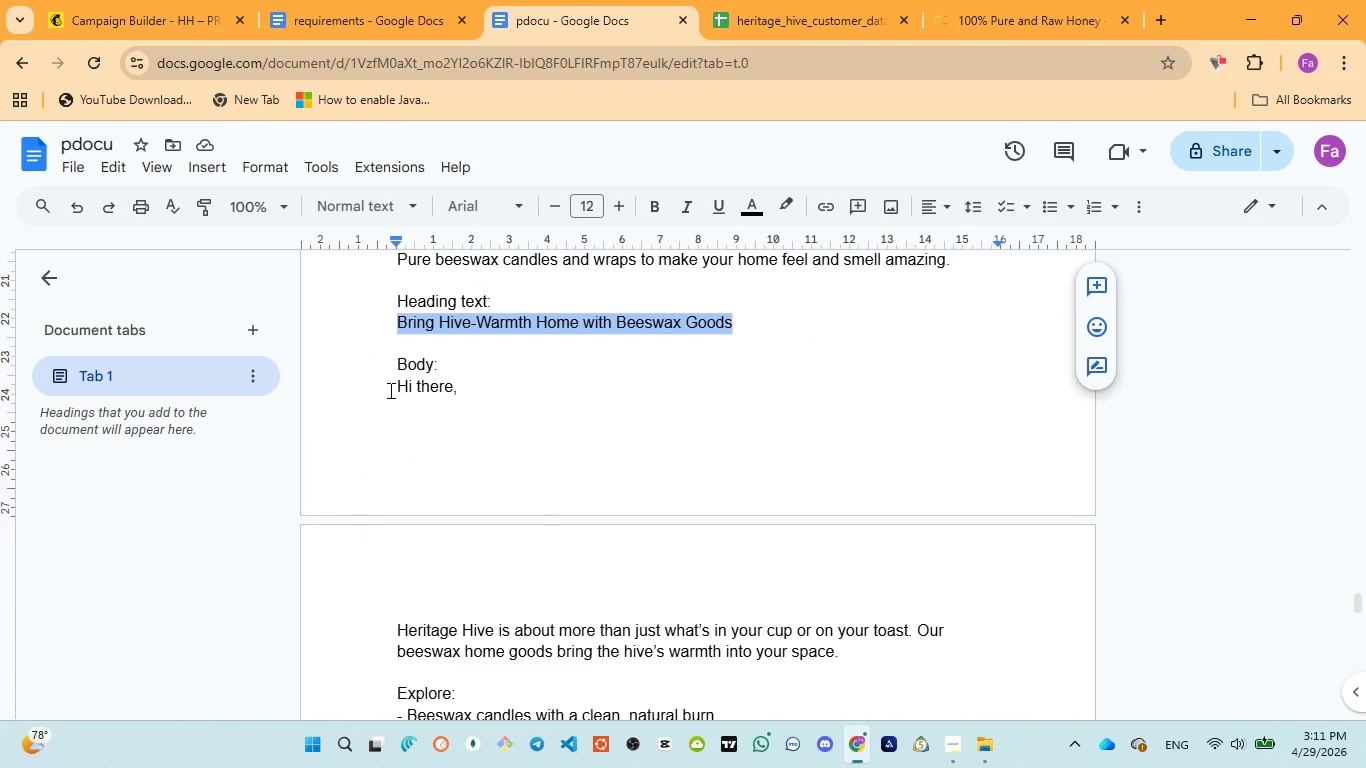 
left_click_drag(start_coordinate=[394, 390], to_coordinate=[596, 480])
 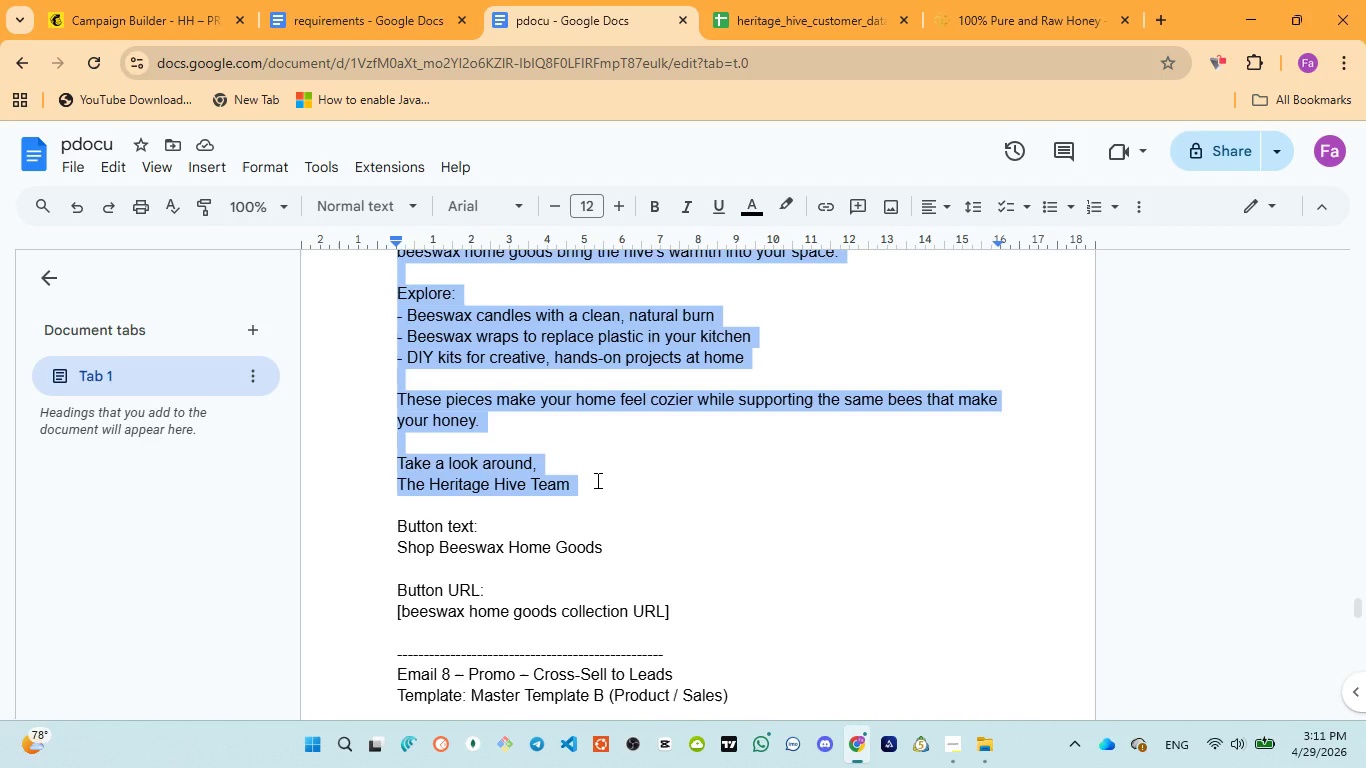 
scroll: coordinate [478, 518], scroll_direction: down, amount: 4.0
 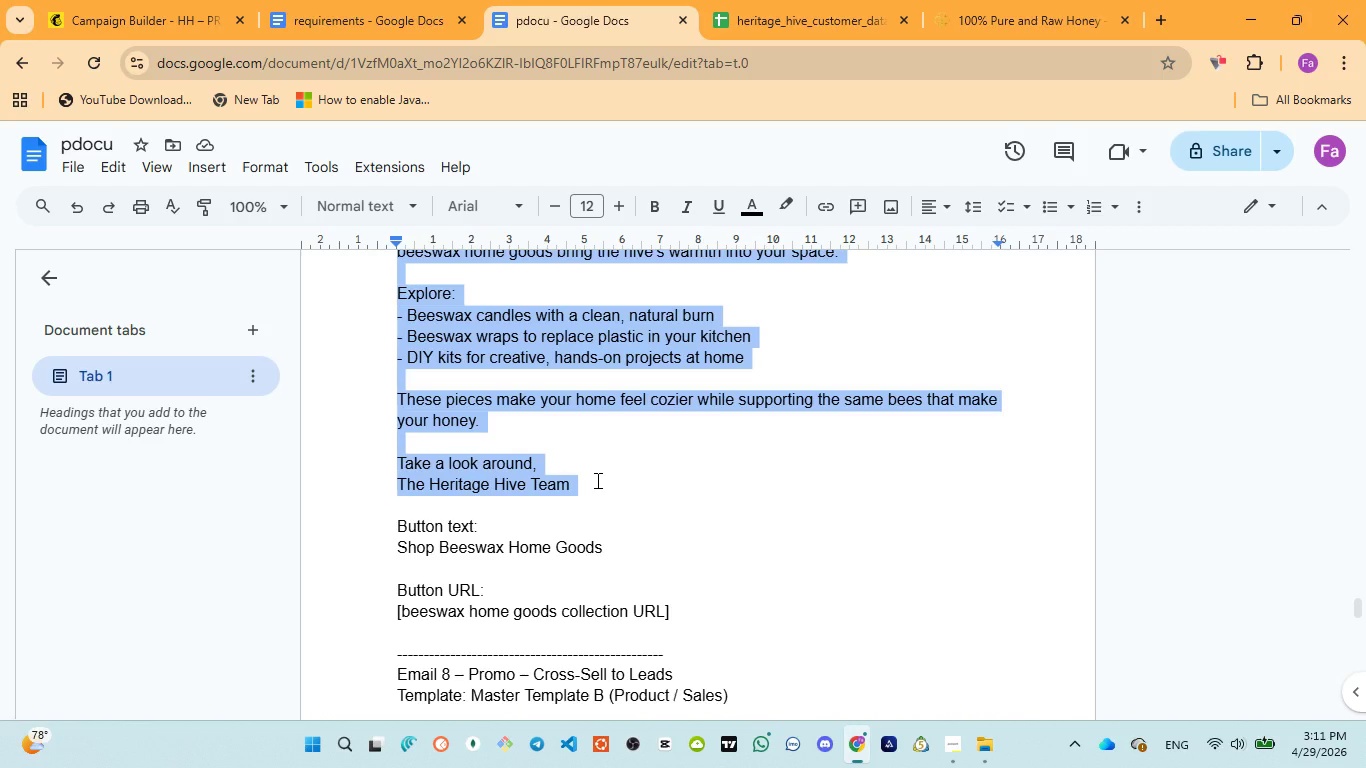 
key(Control+C)
 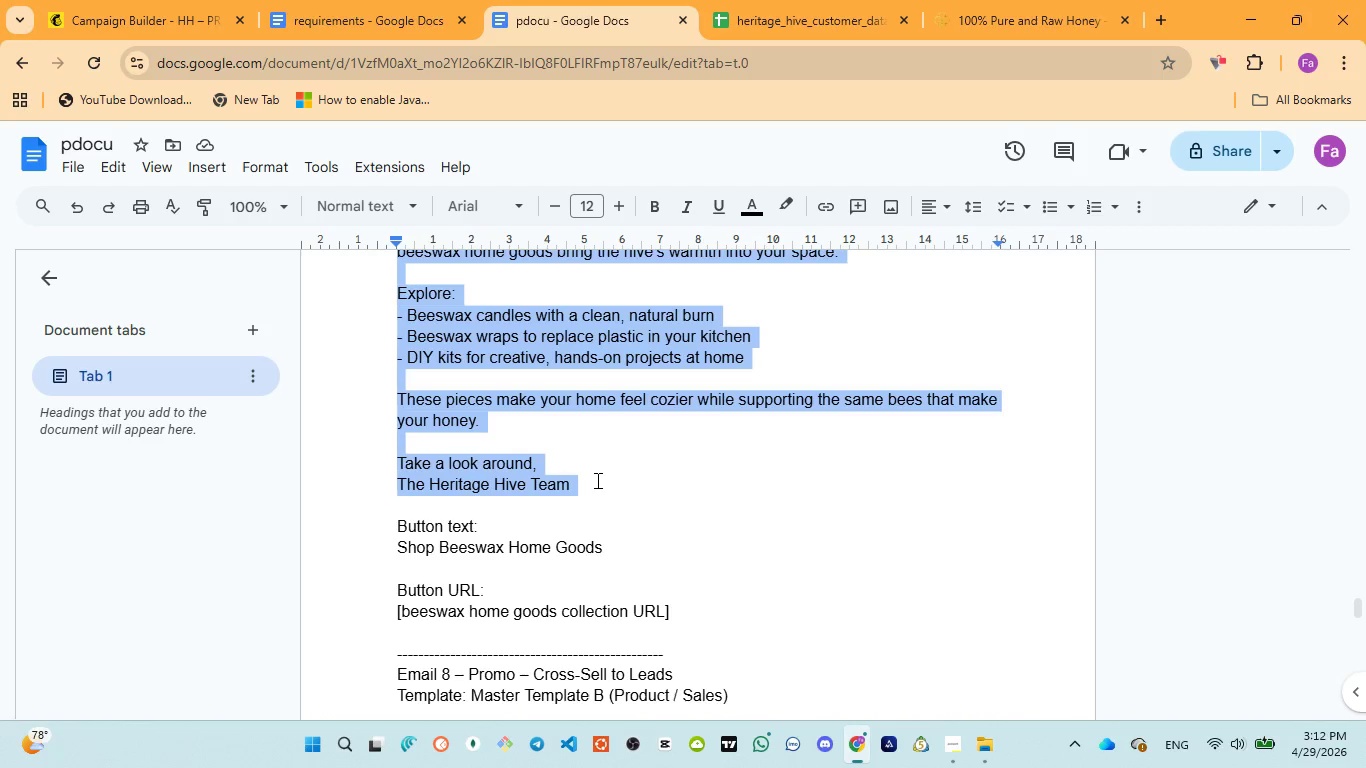 
key(Control+C)
 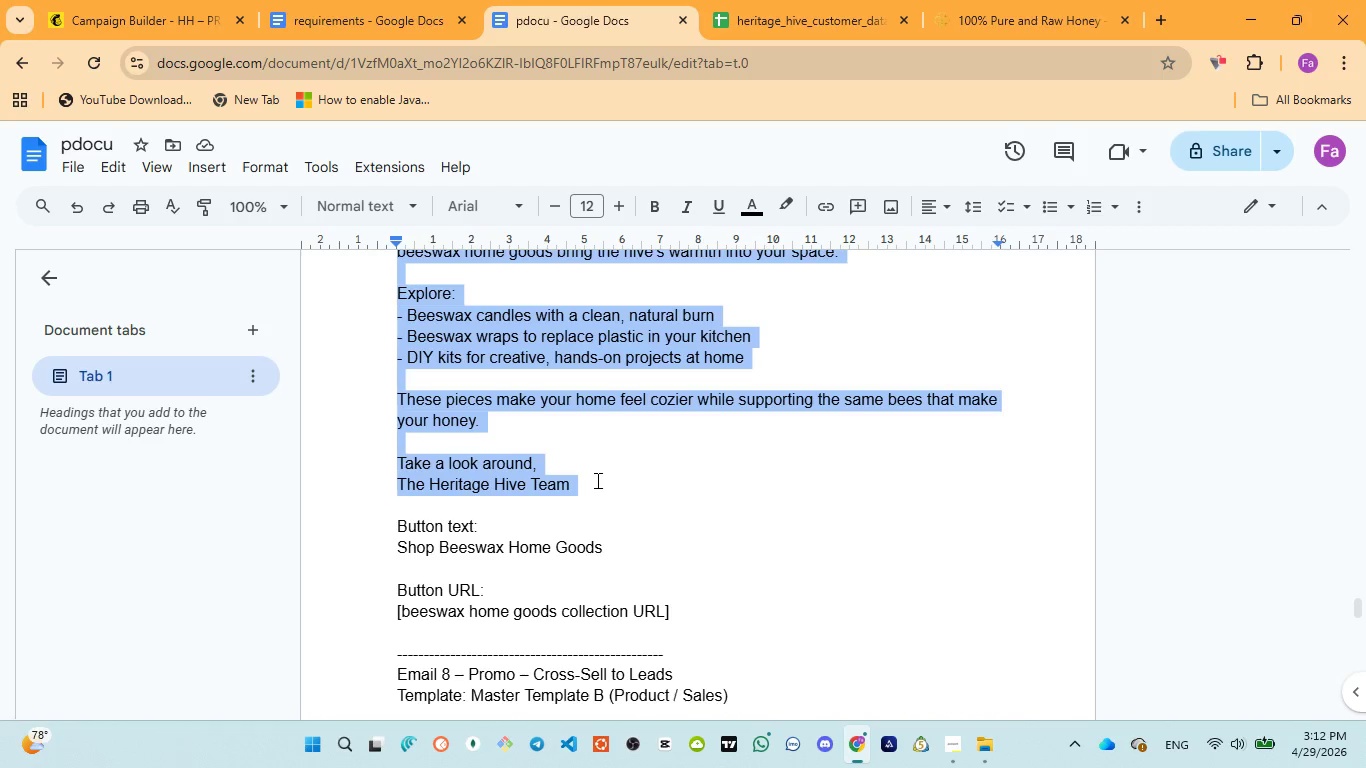 
key(Control+C)
 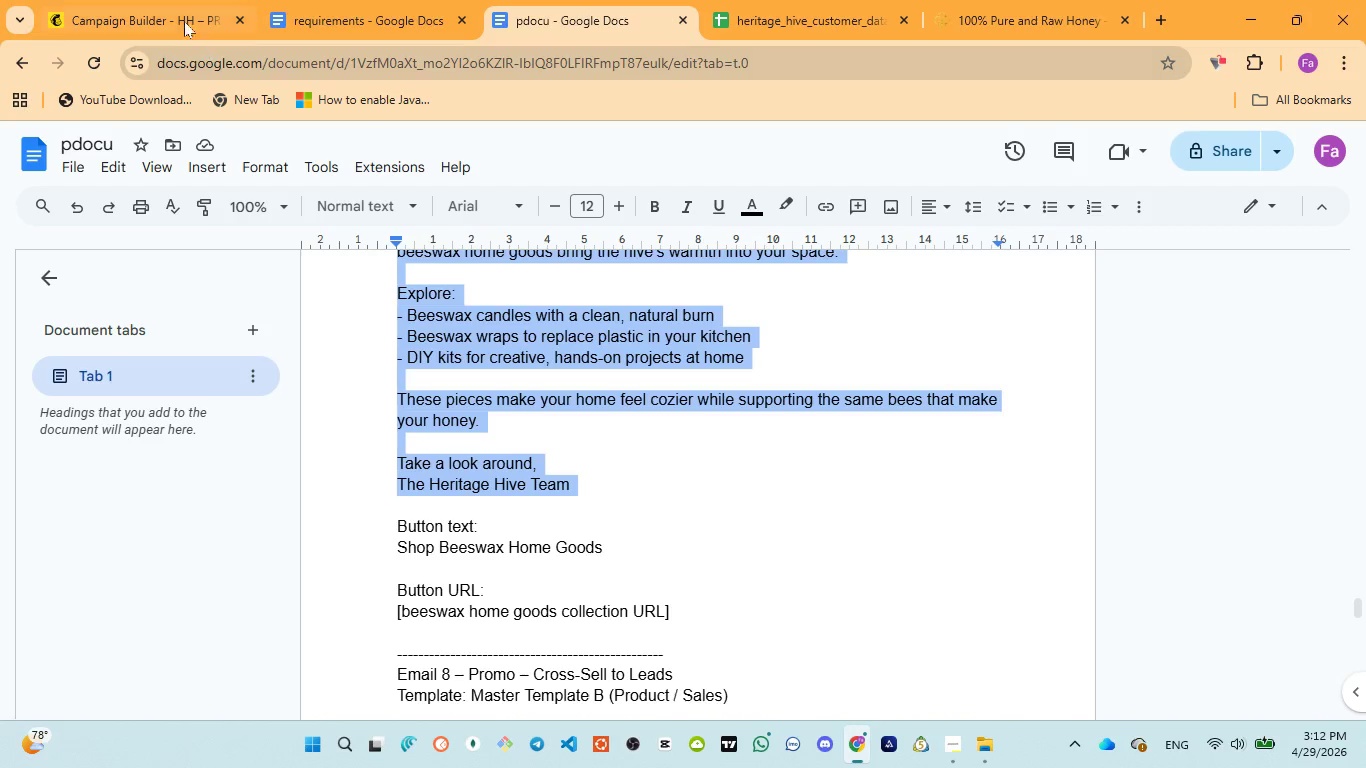 
left_click([171, 13])
 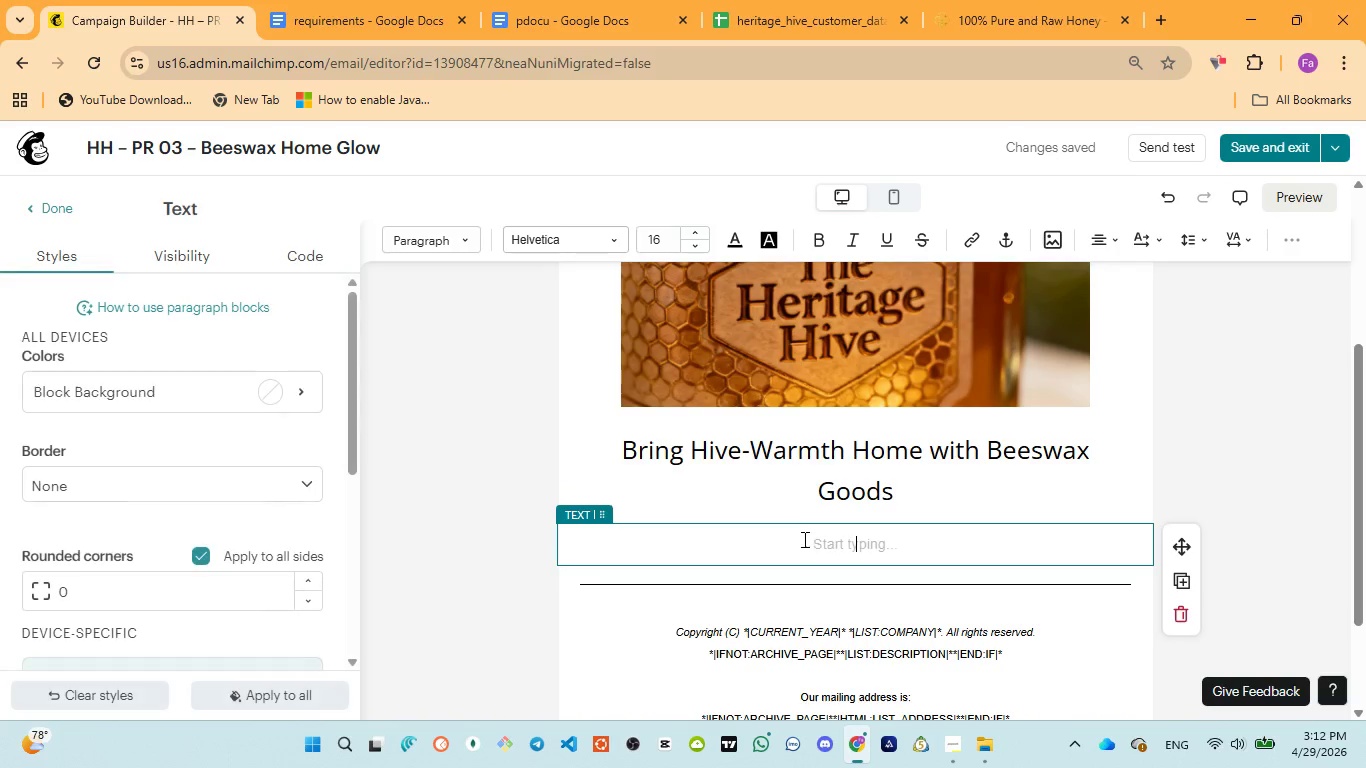 
key(Control+V)
 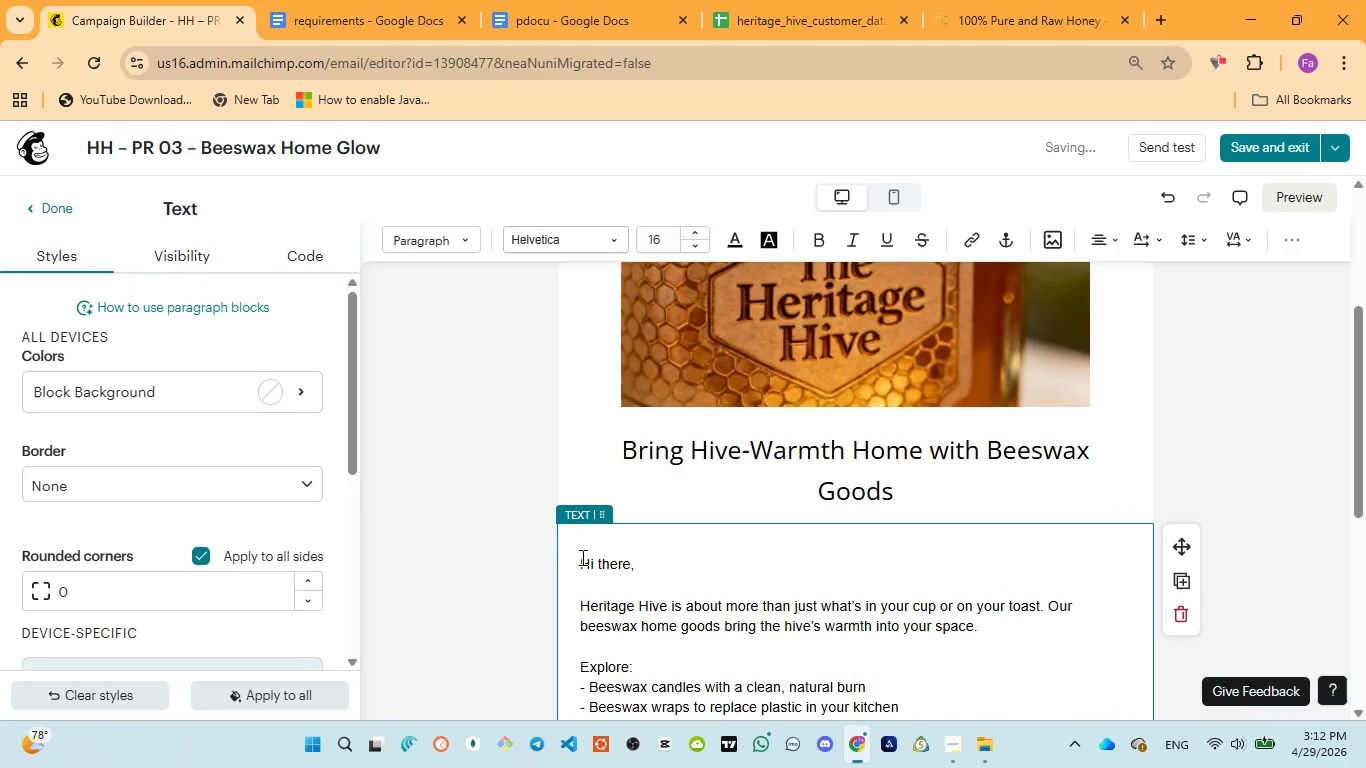 
left_click([577, 557])
 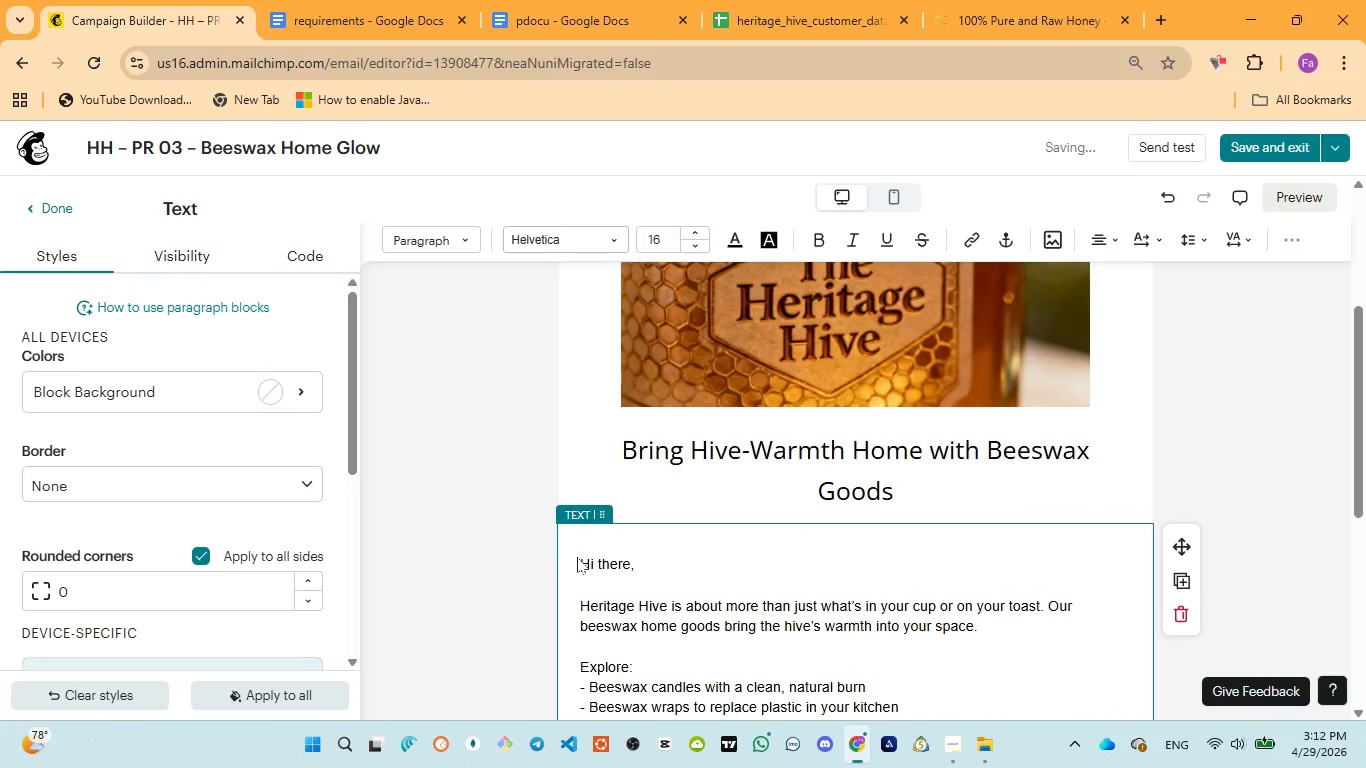 
key(Control+A)
 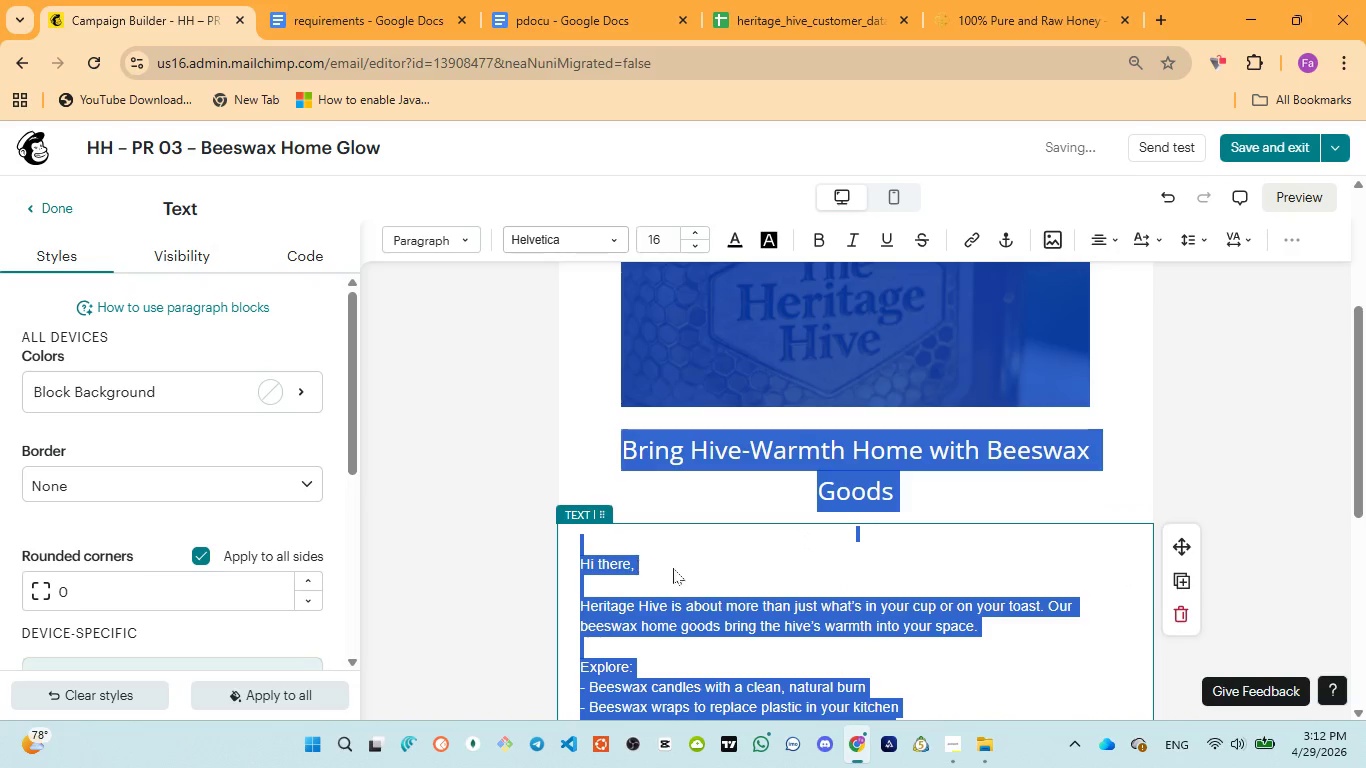 
left_click([675, 568])
 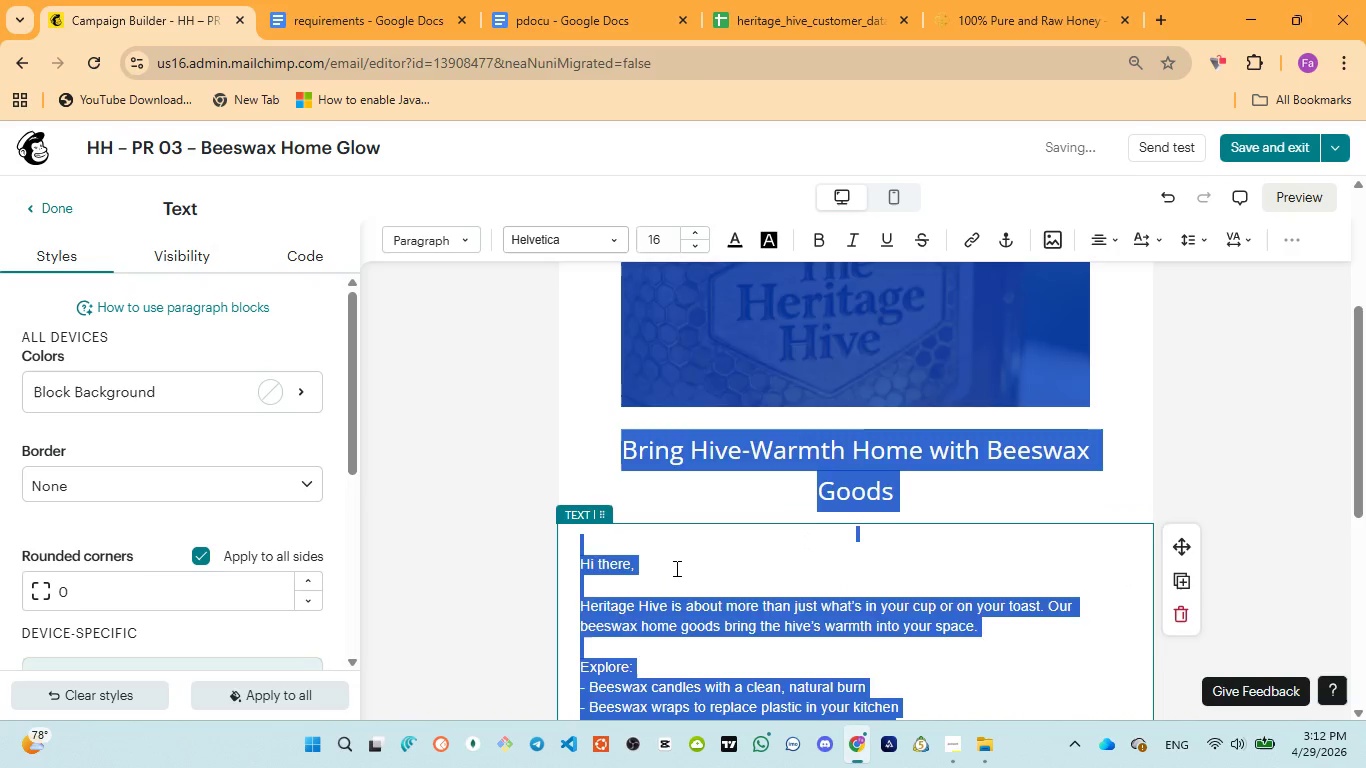 
key(Control+A)
 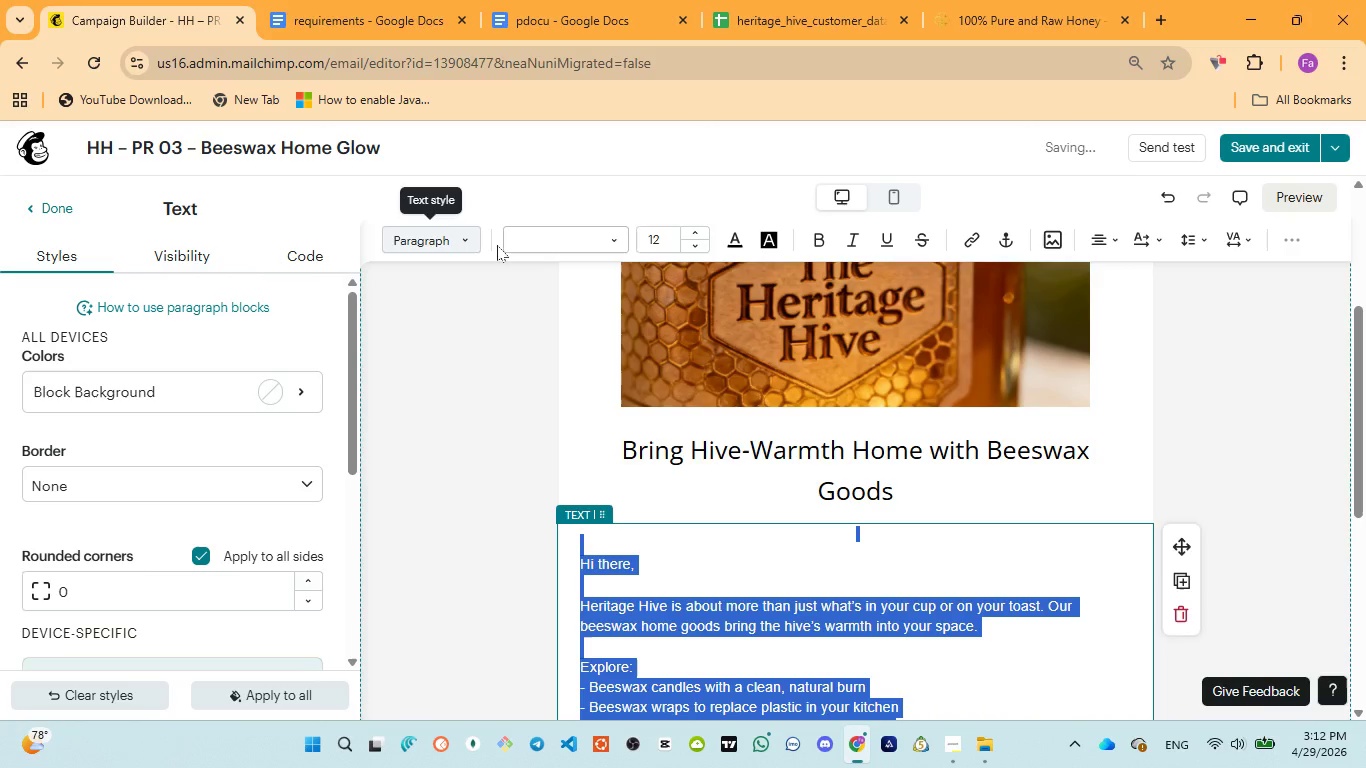 
left_click([567, 242])
 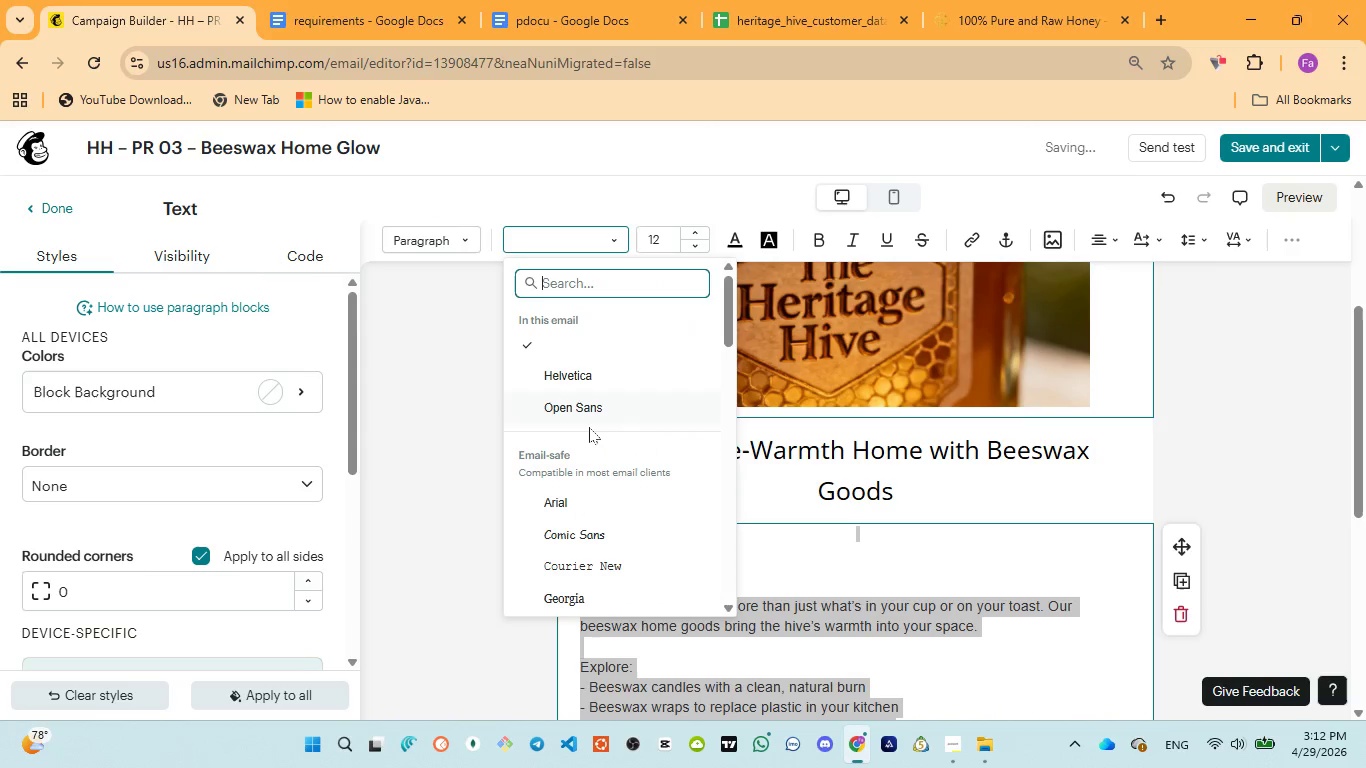 
left_click([583, 403])
 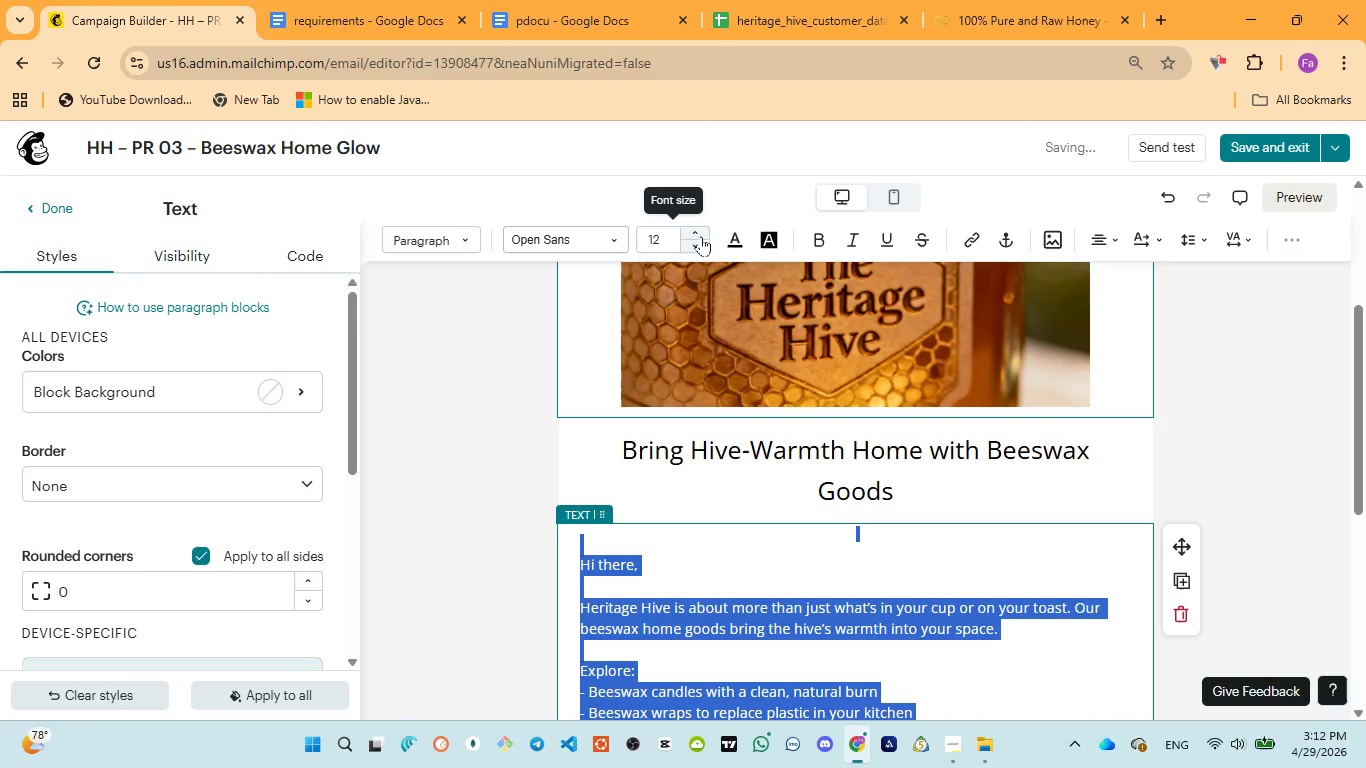 
left_click([698, 234])
 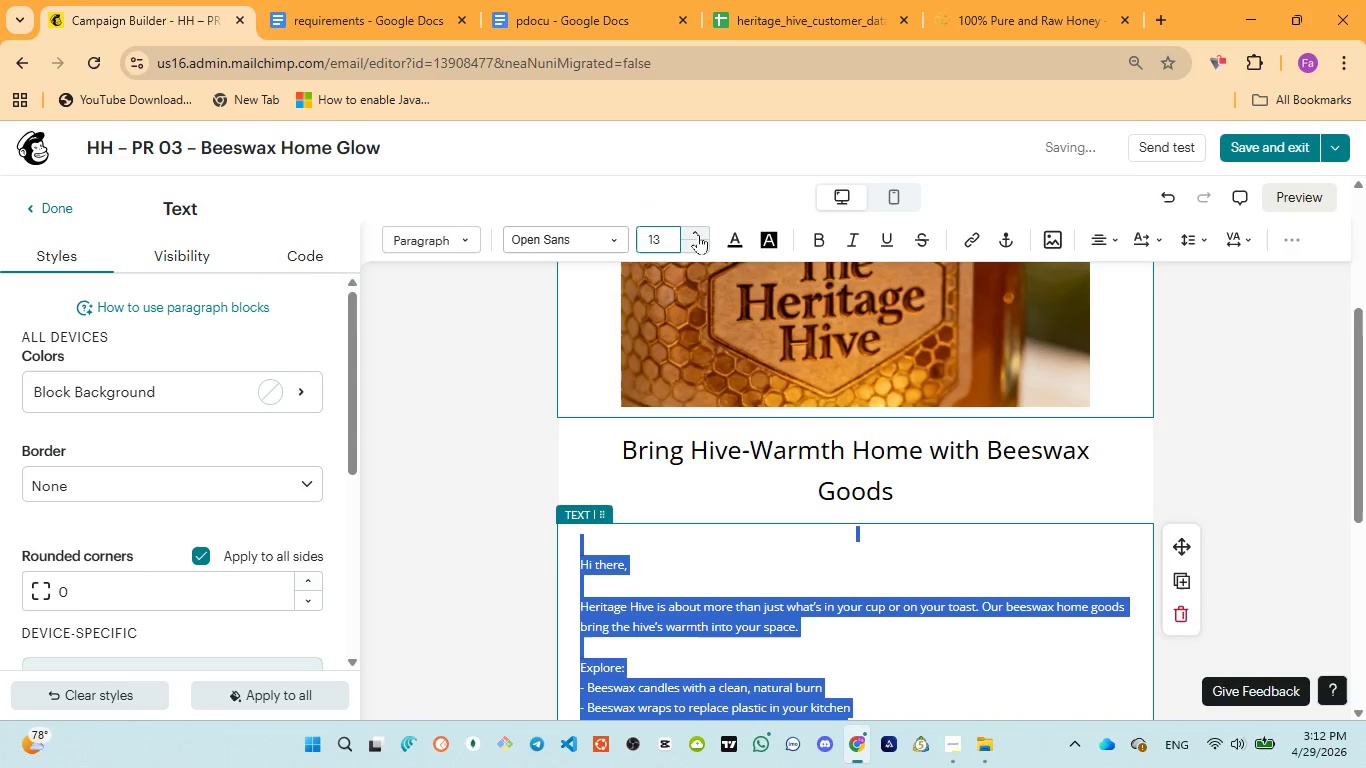 
left_click([698, 234])
 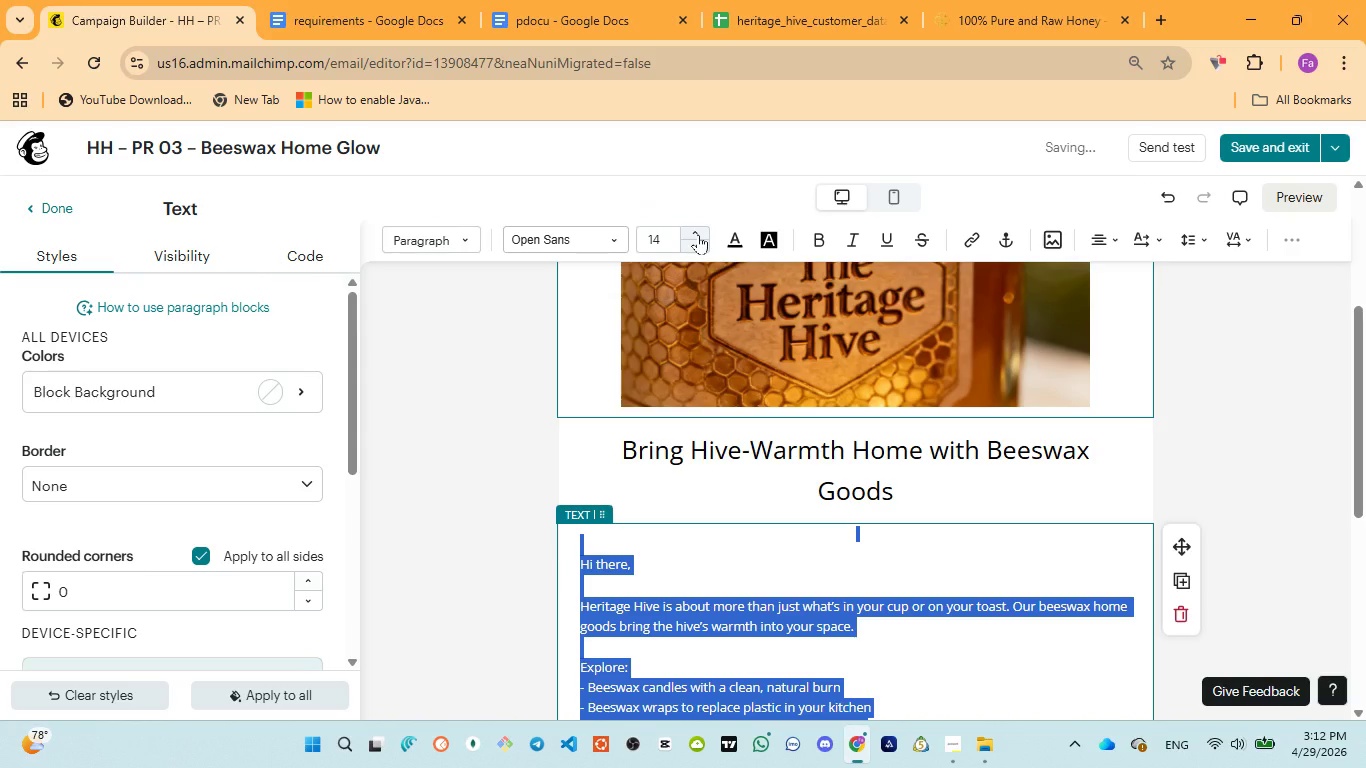 
left_click([698, 234])
 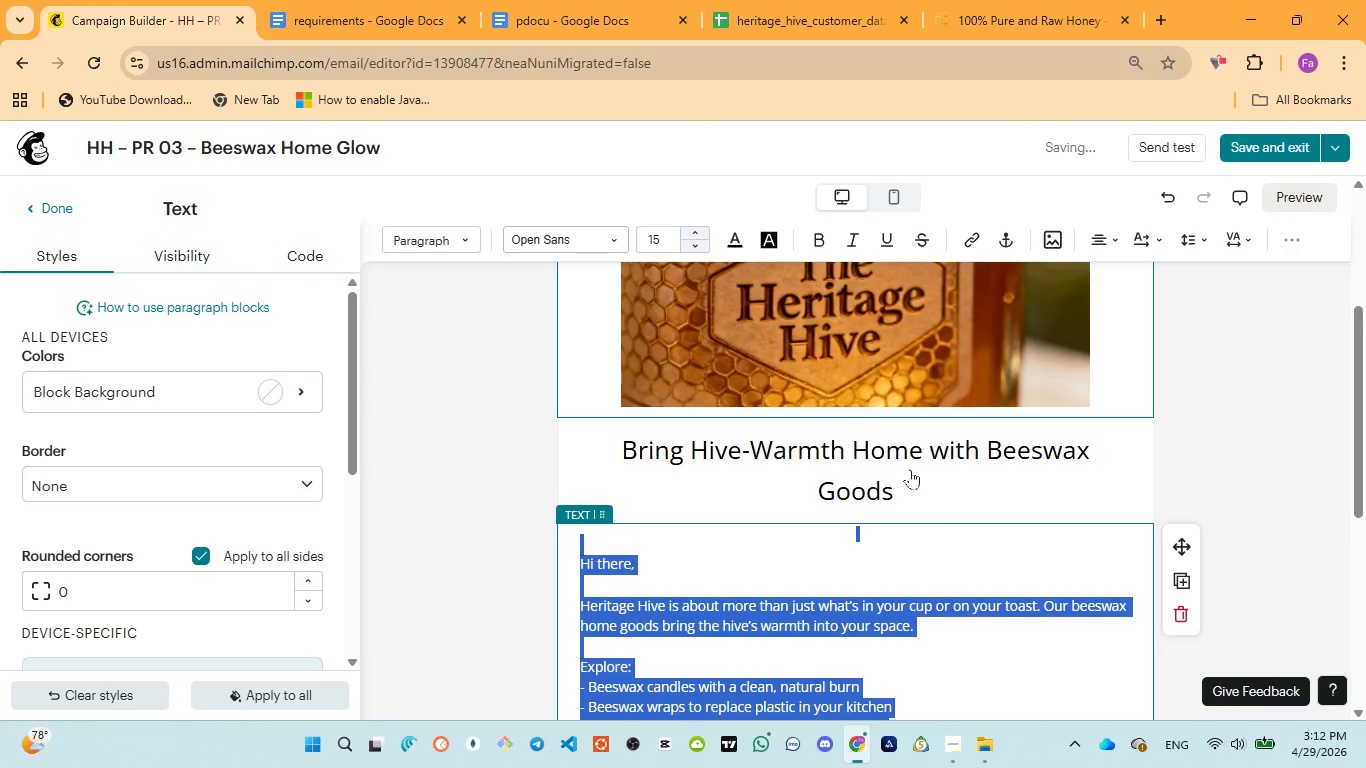 
scroll: coordinate [1071, 621], scroll_direction: down, amount: 3.0
 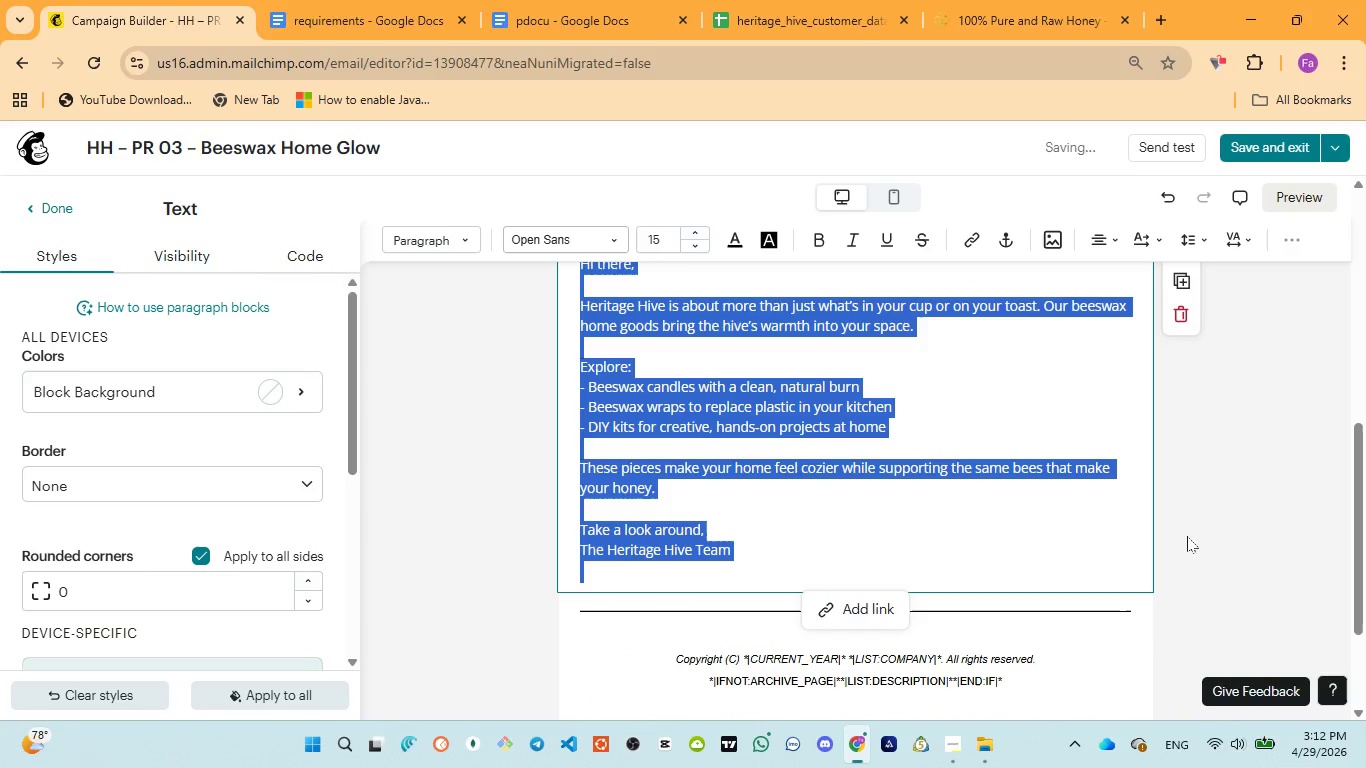 
left_click([1226, 514])
 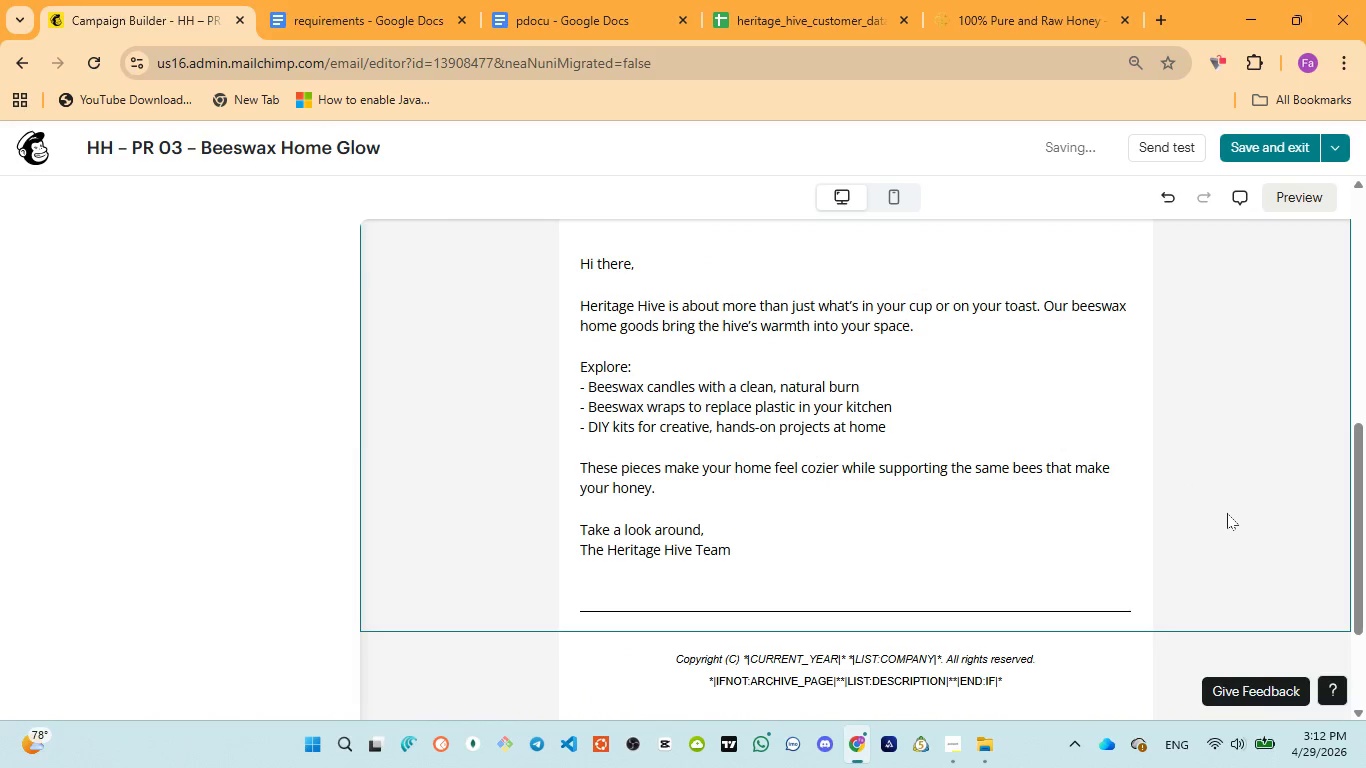 
scroll: coordinate [1227, 513], scroll_direction: down, amount: 2.0
 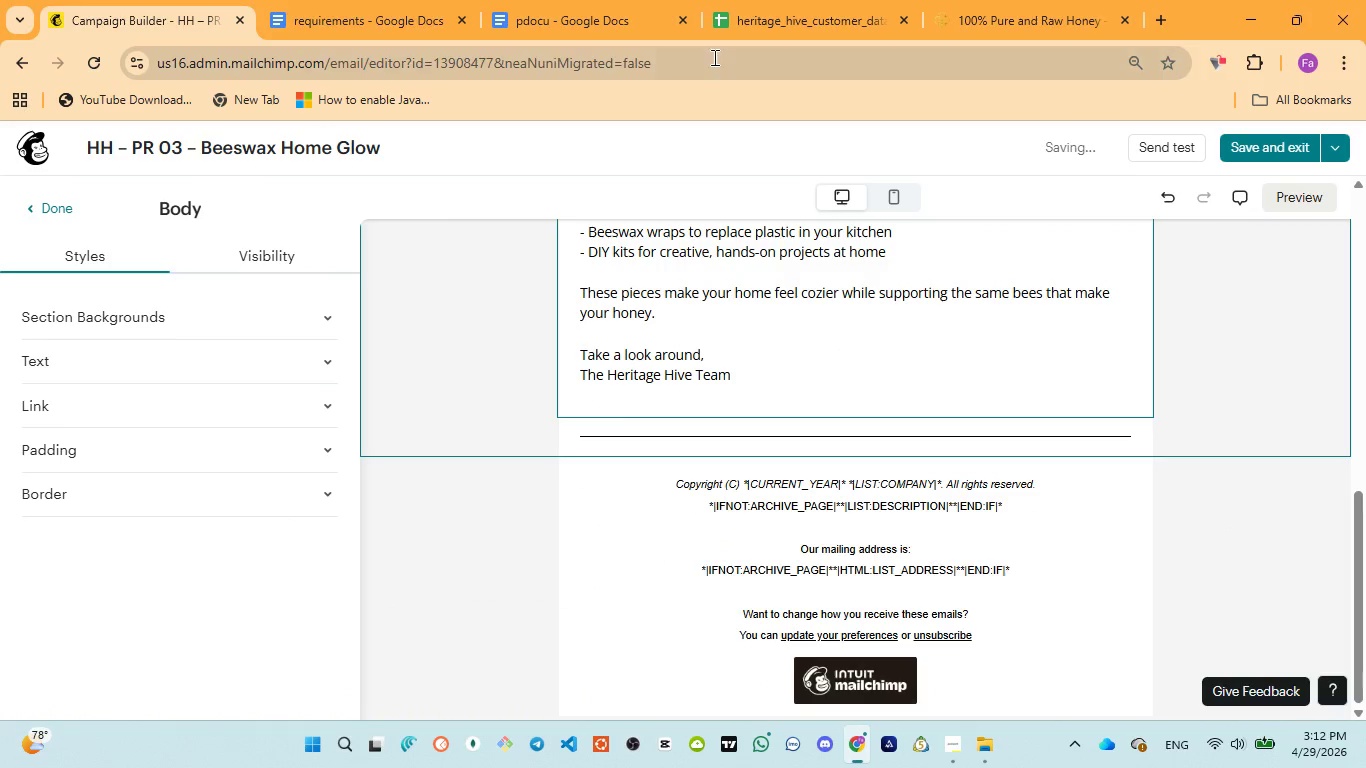 
left_click([533, 15])
 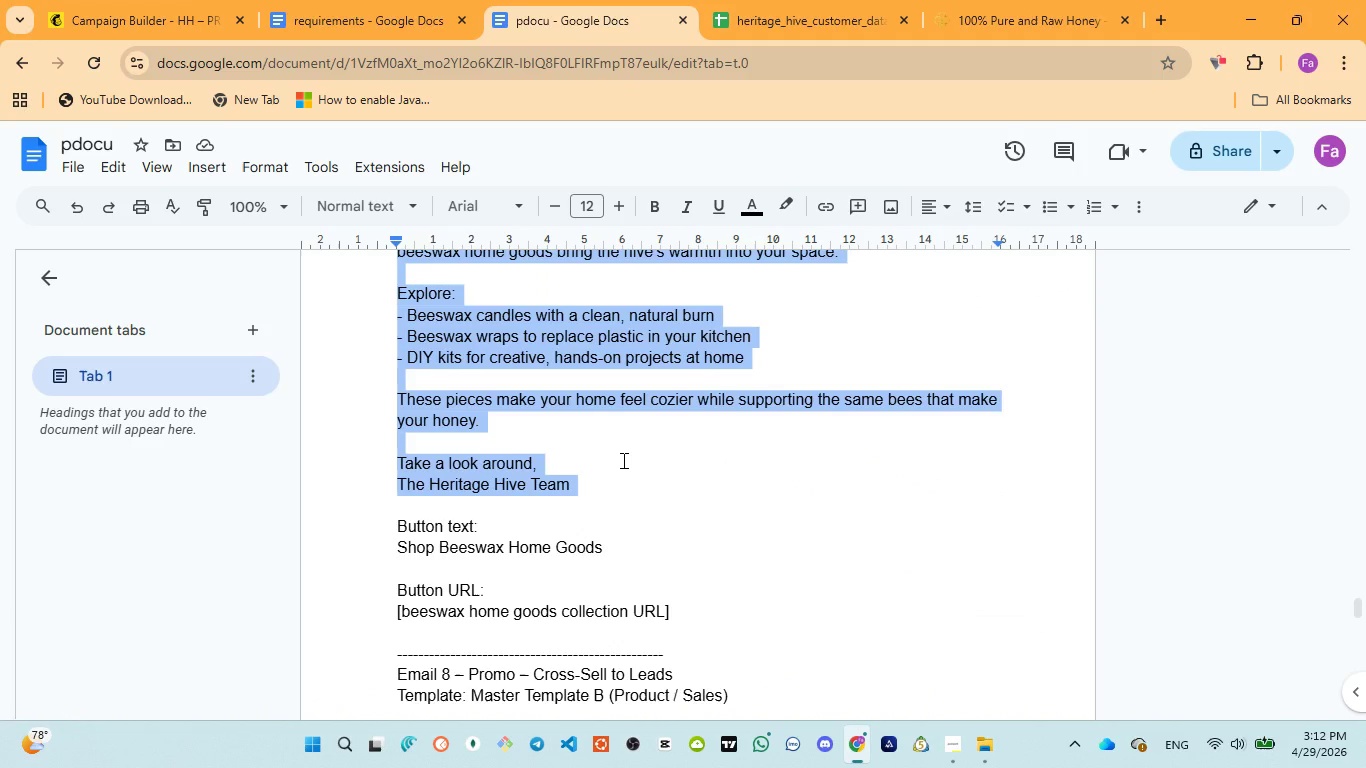 
scroll: coordinate [622, 464], scroll_direction: down, amount: 1.0
 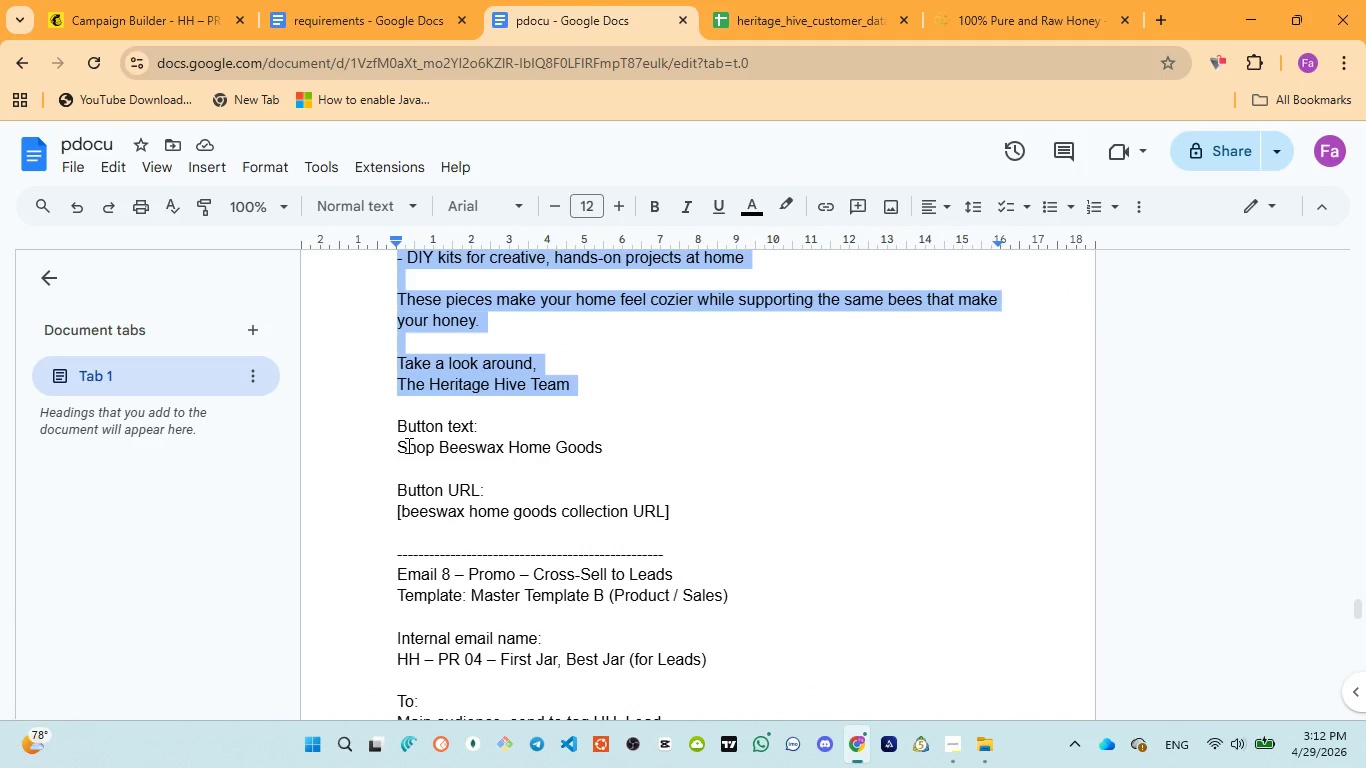 
left_click_drag(start_coordinate=[395, 447], to_coordinate=[609, 445])
 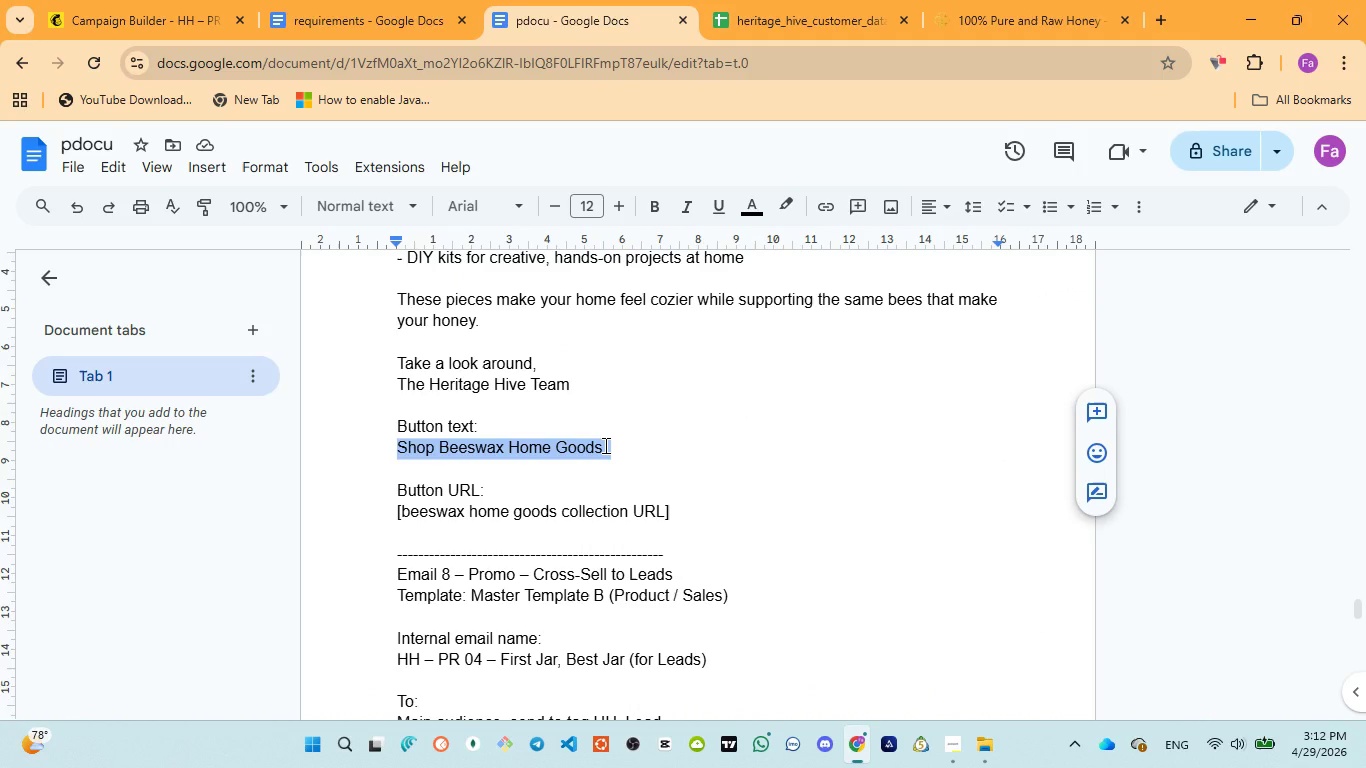 
key(Control+C)
 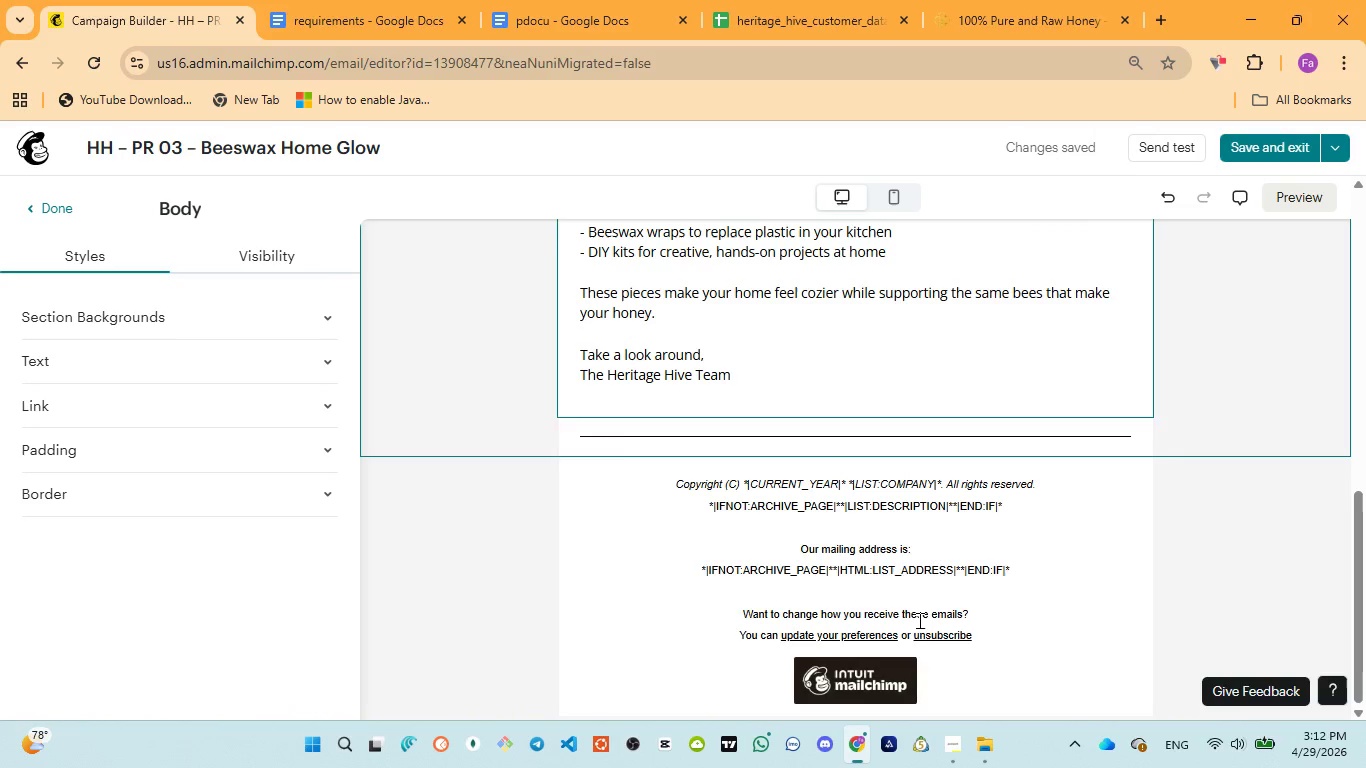 
scroll: coordinate [705, 392], scroll_direction: up, amount: 7.0
 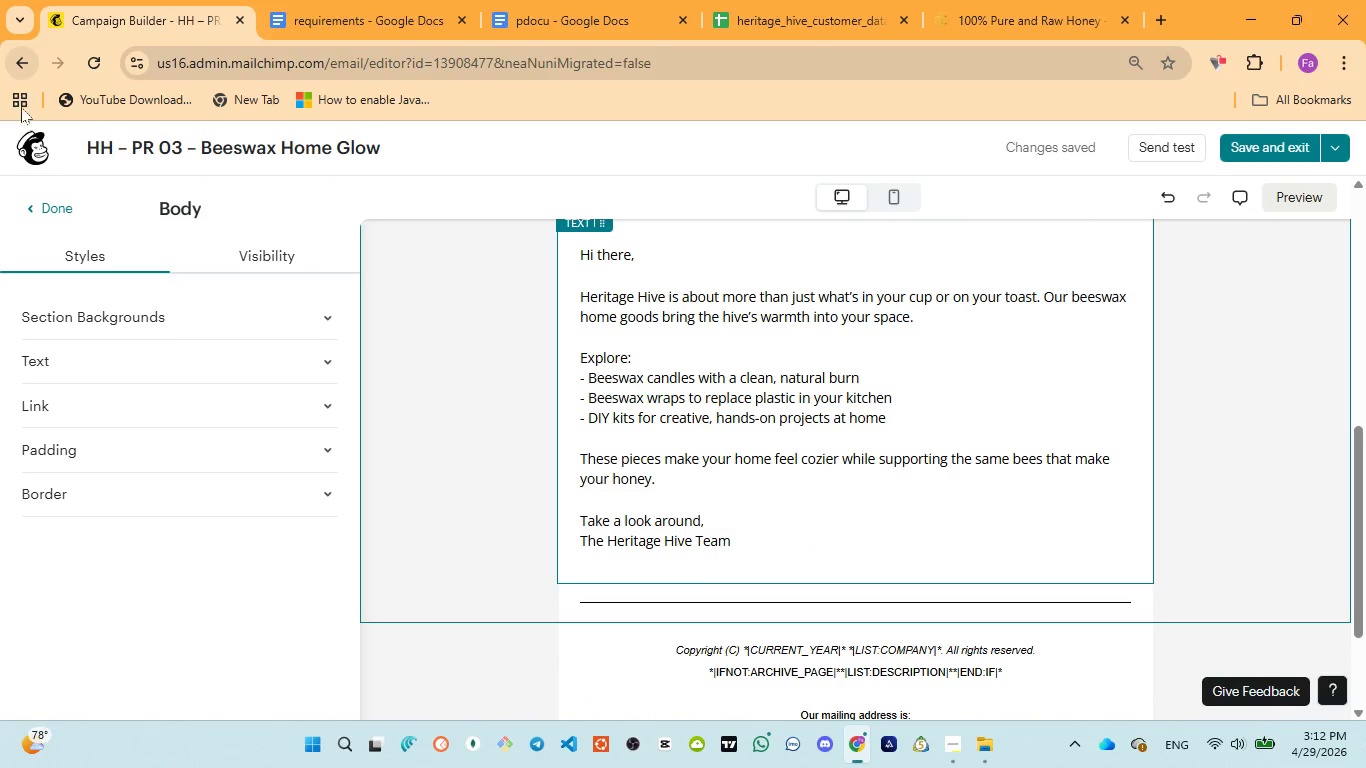 
left_click([70, 209])
 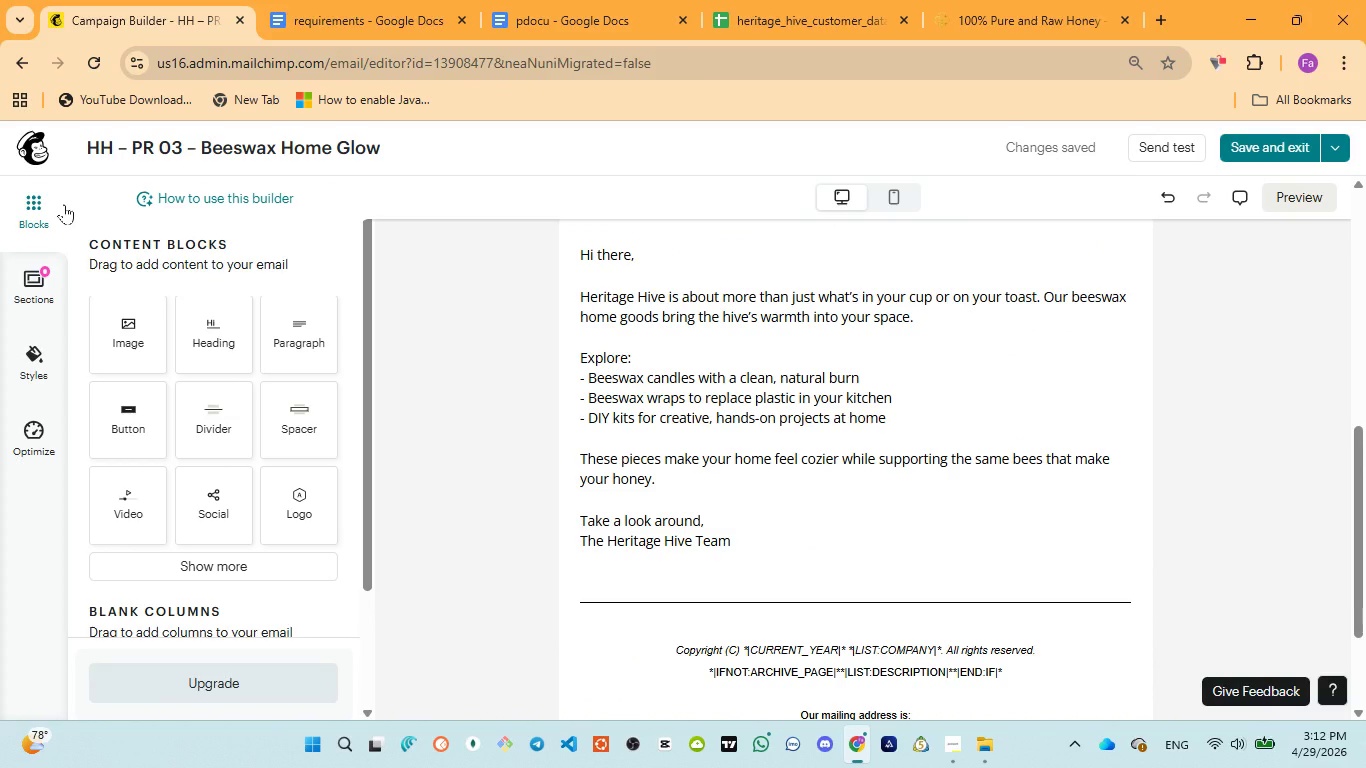 
wait(8.06)
 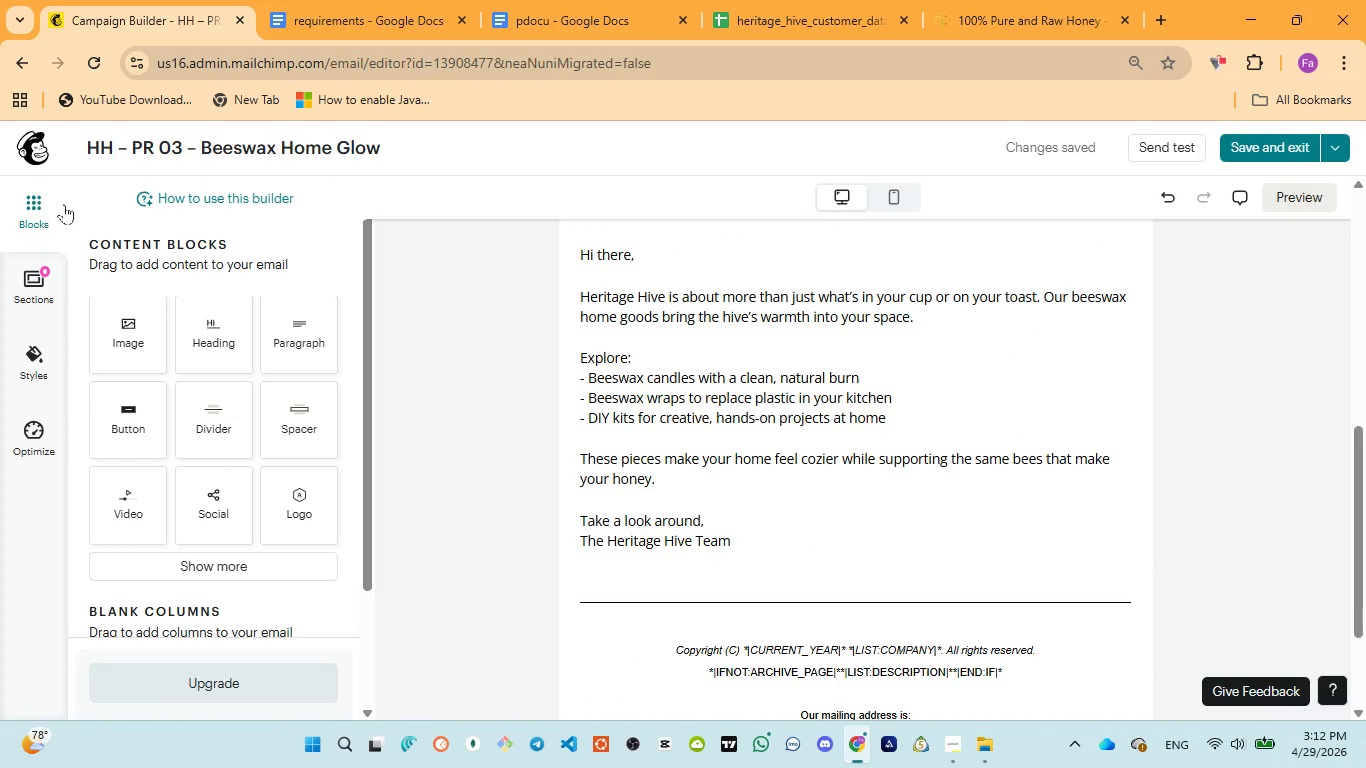 
left_click_drag(start_coordinate=[135, 427], to_coordinate=[833, 571])
 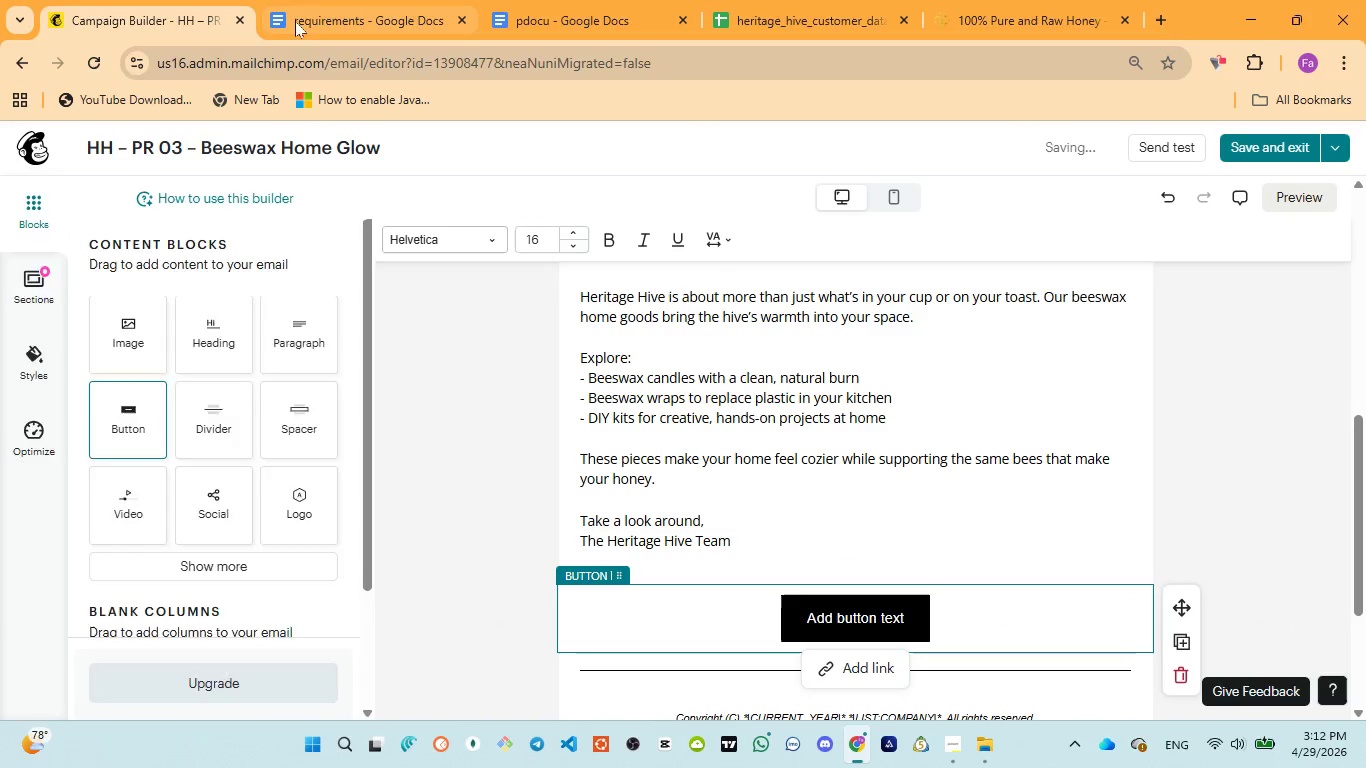 
left_click([298, 19])
 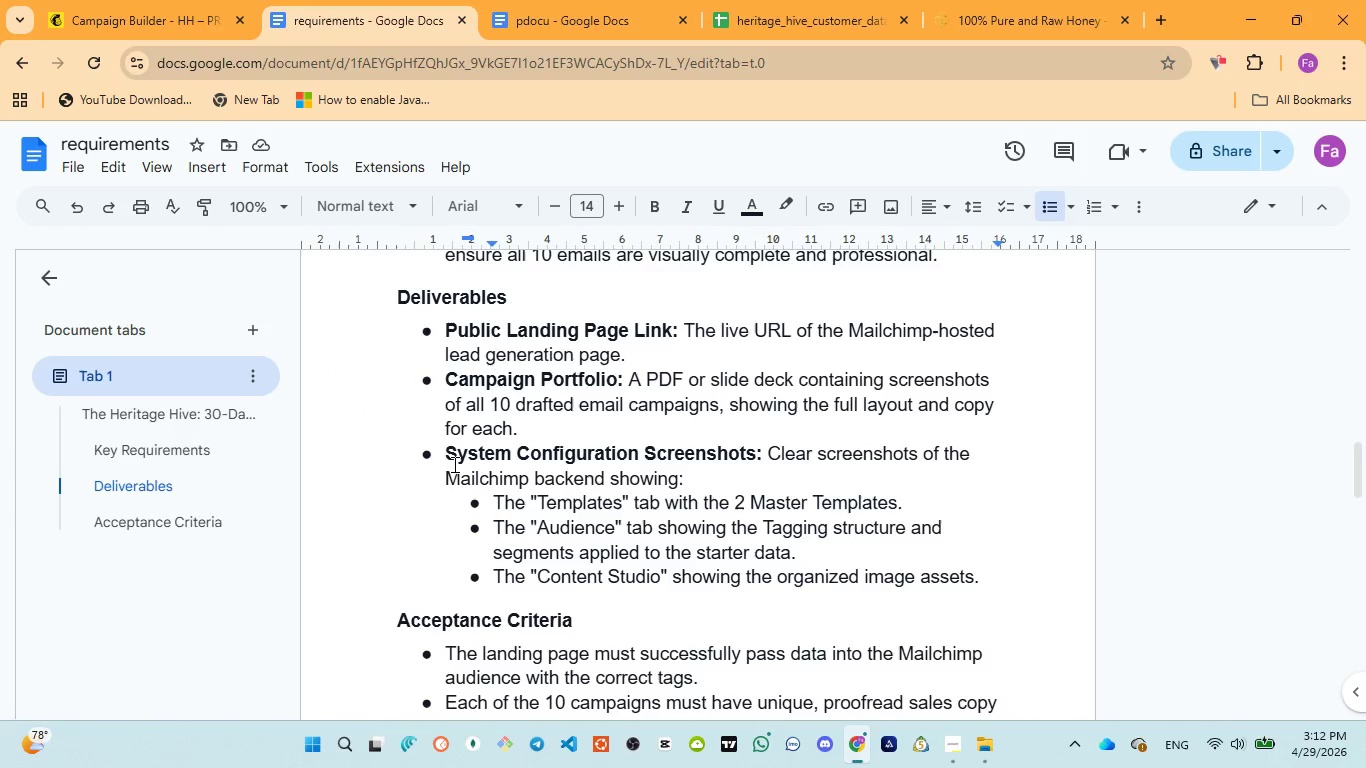 
scroll: coordinate [451, 468], scroll_direction: down, amount: 2.0
 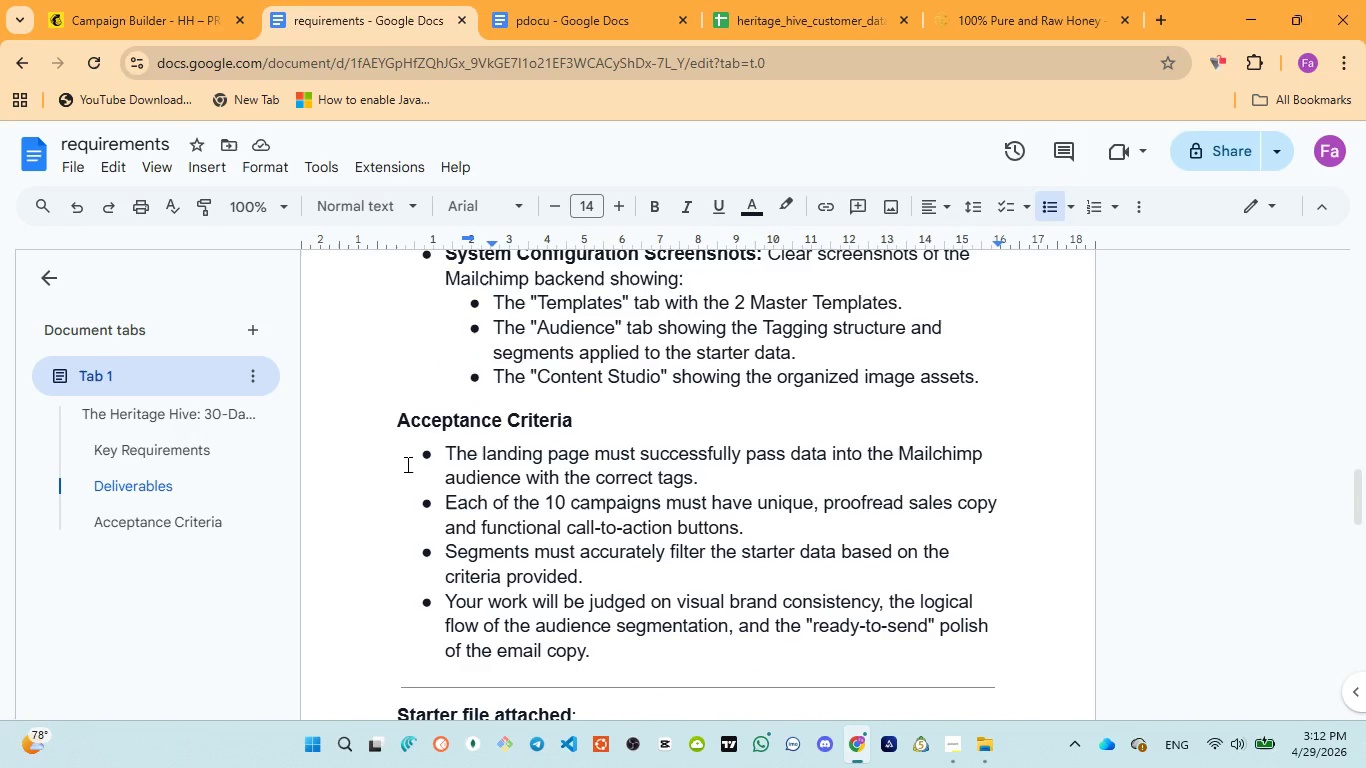 
left_click_drag(start_coordinate=[407, 463], to_coordinate=[673, 515])
 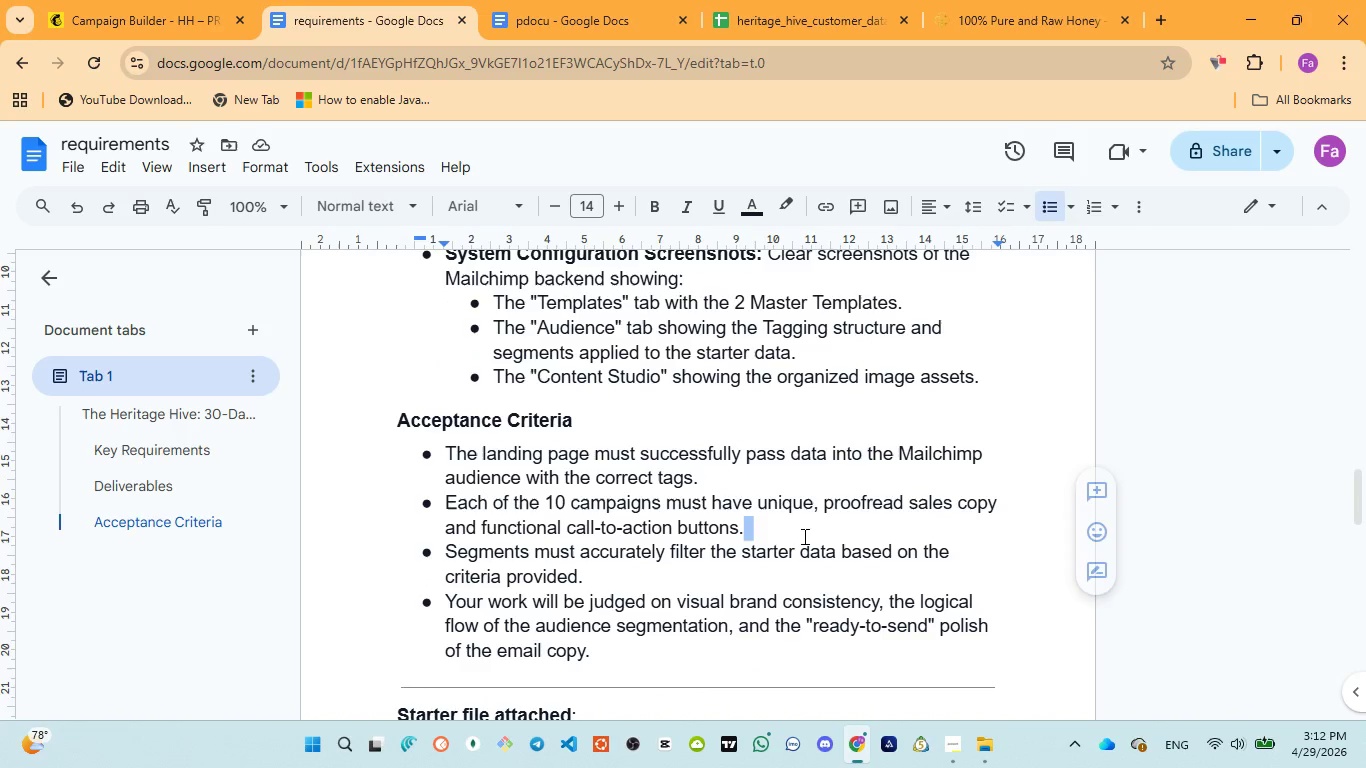 
left_click_drag(start_coordinate=[786, 534], to_coordinate=[803, 536])
 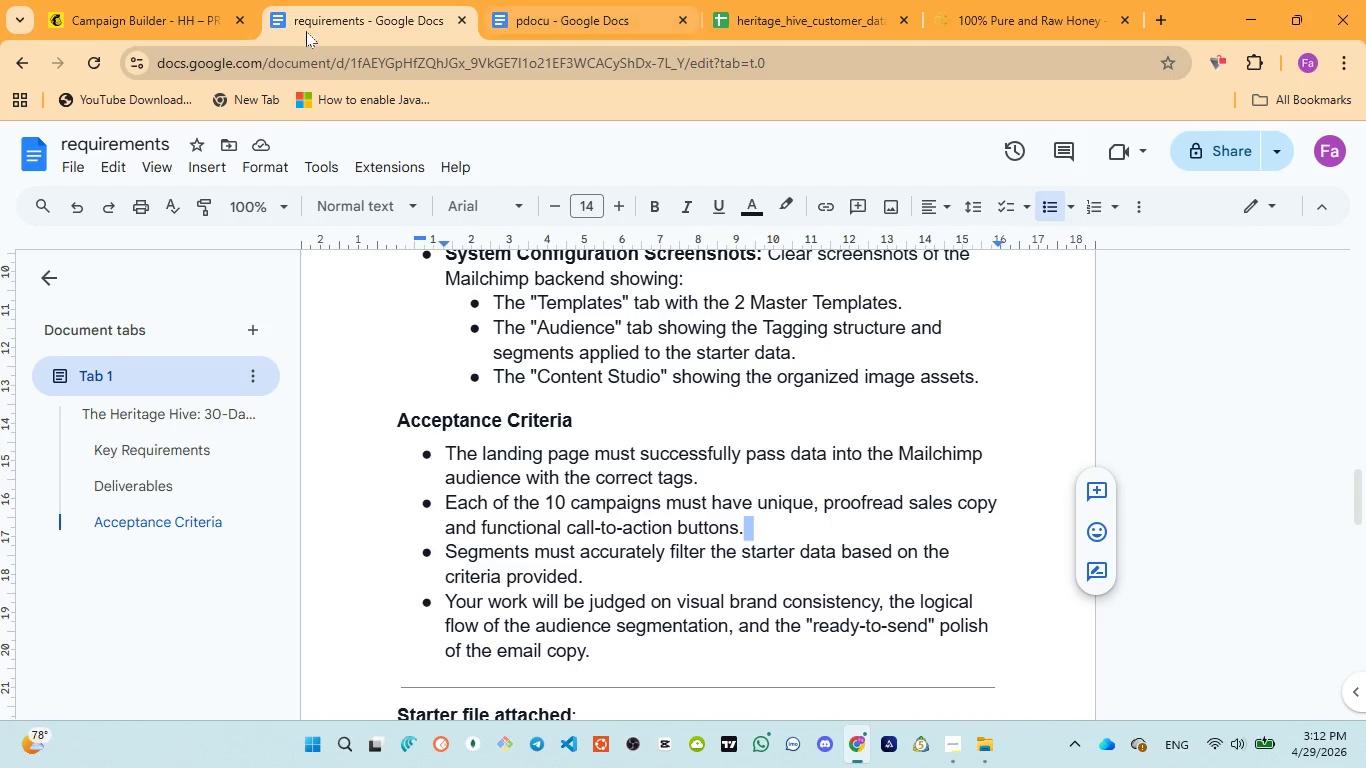 
left_click([152, 22])
 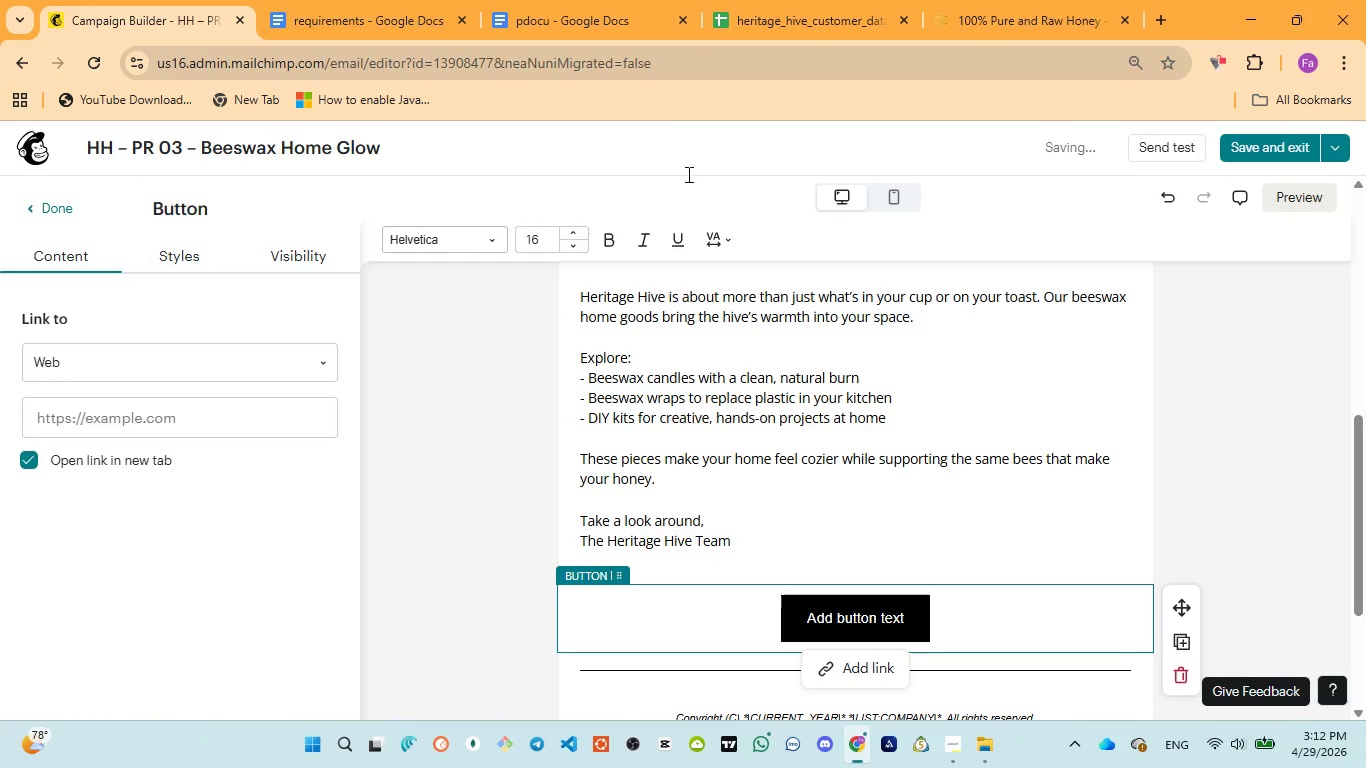 
left_click([540, 0])
 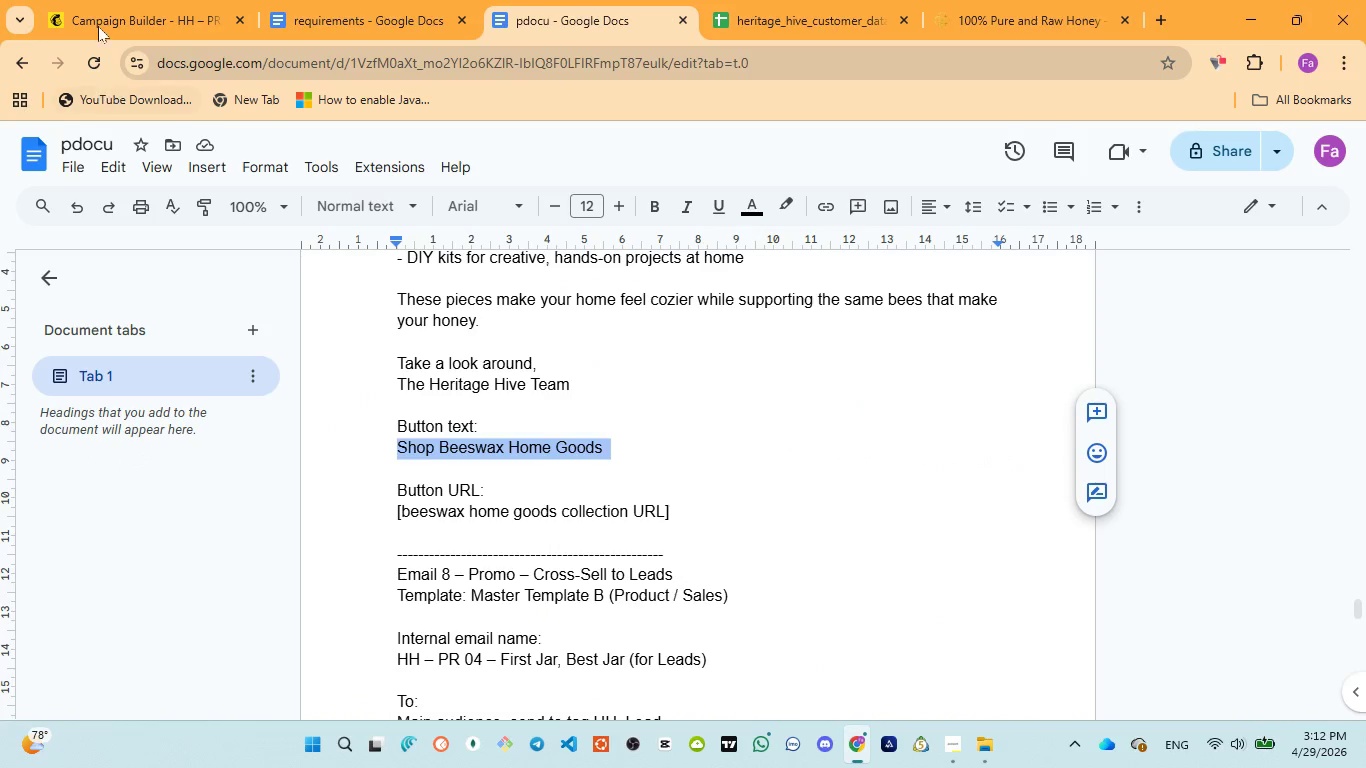 
left_click([98, 25])
 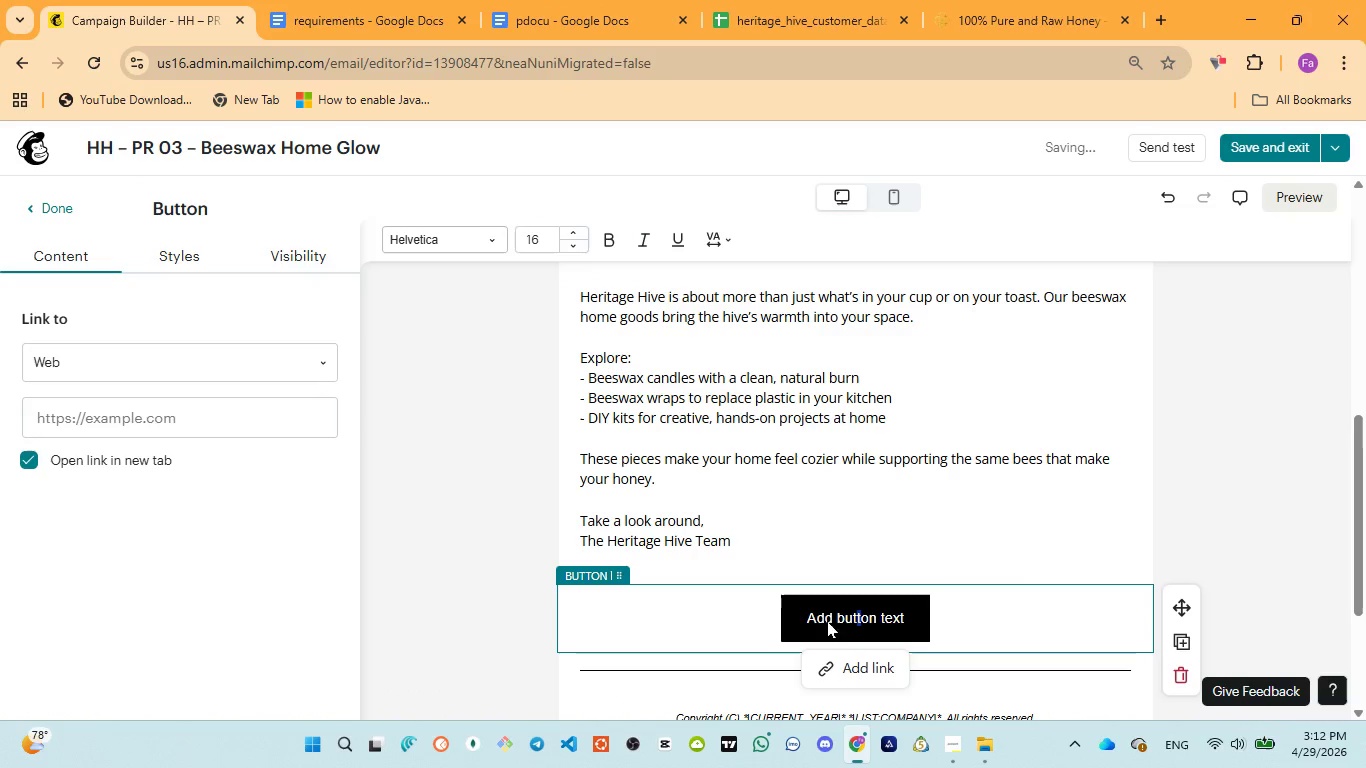 
left_click([849, 629])
 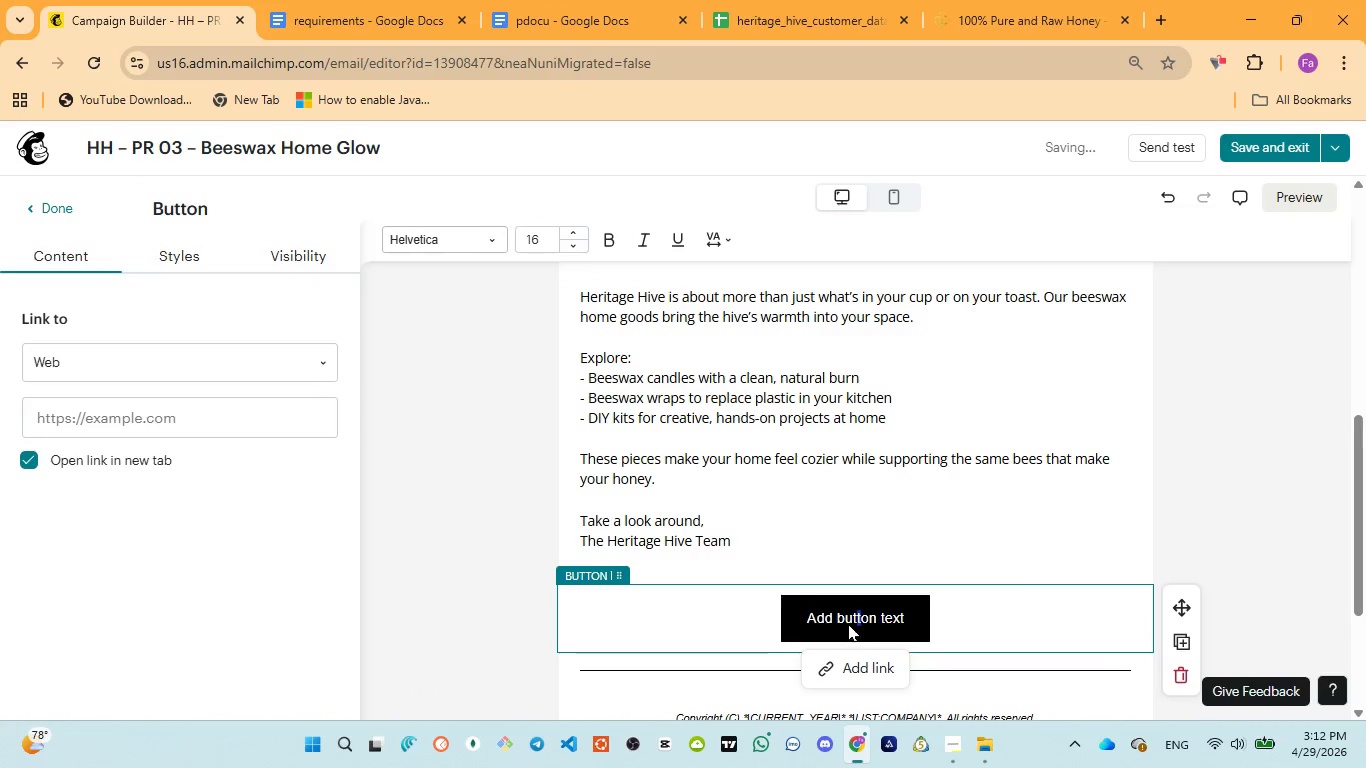 
key(Control+A)
 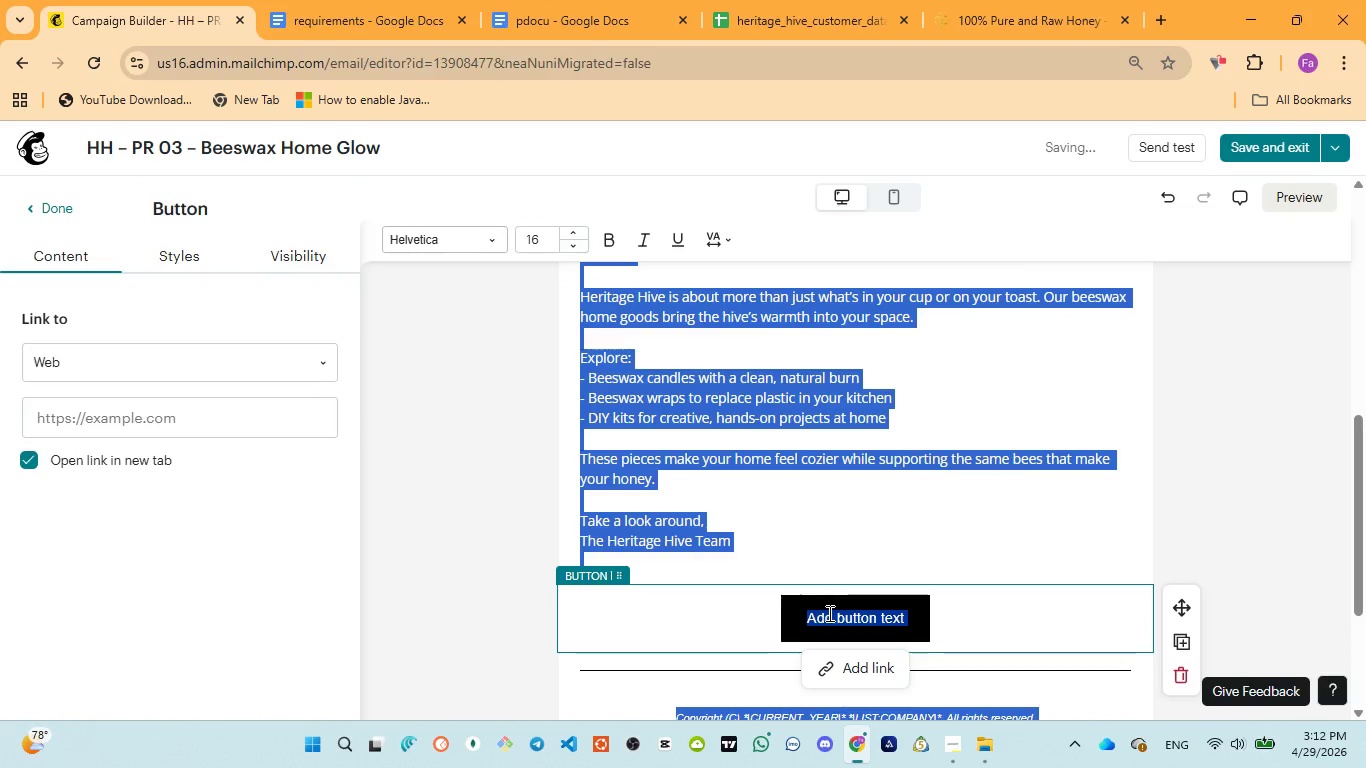 
left_click([828, 613])
 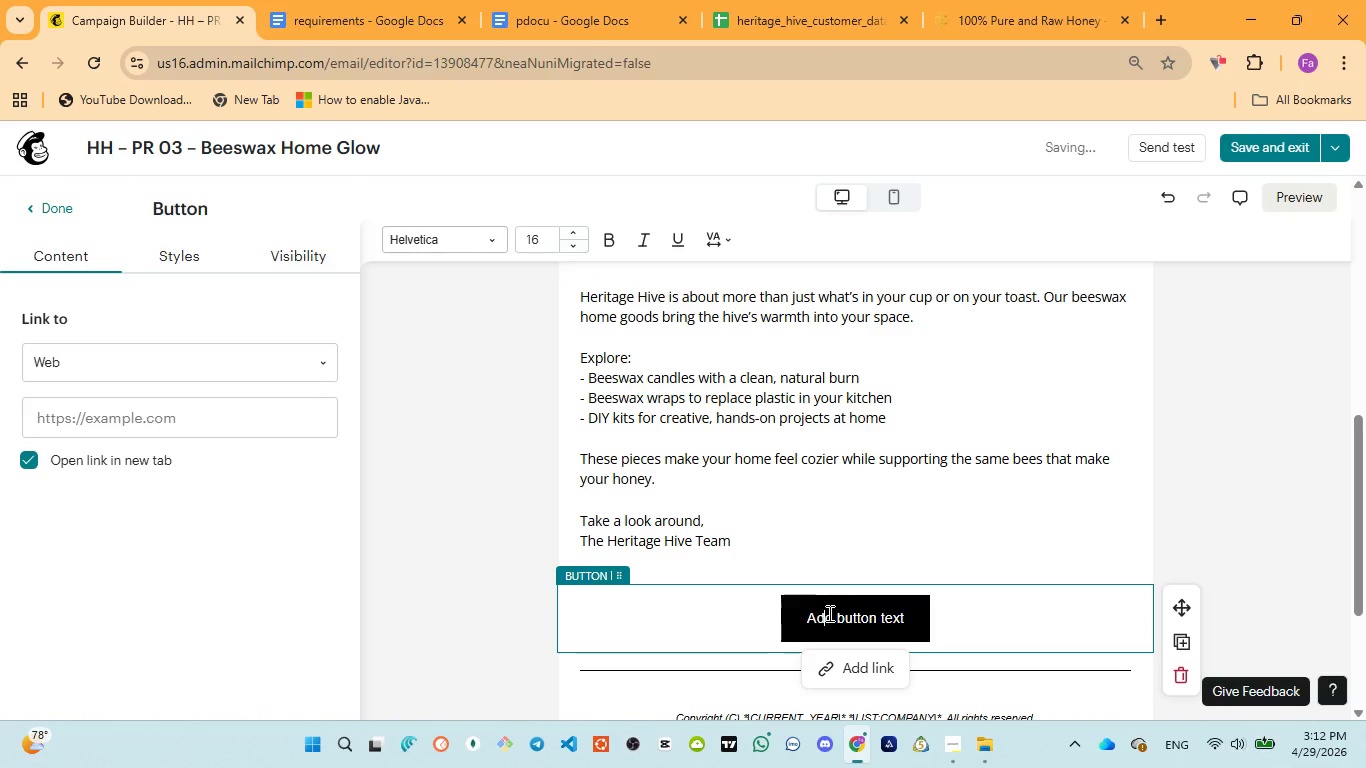 
key(Control+A)
 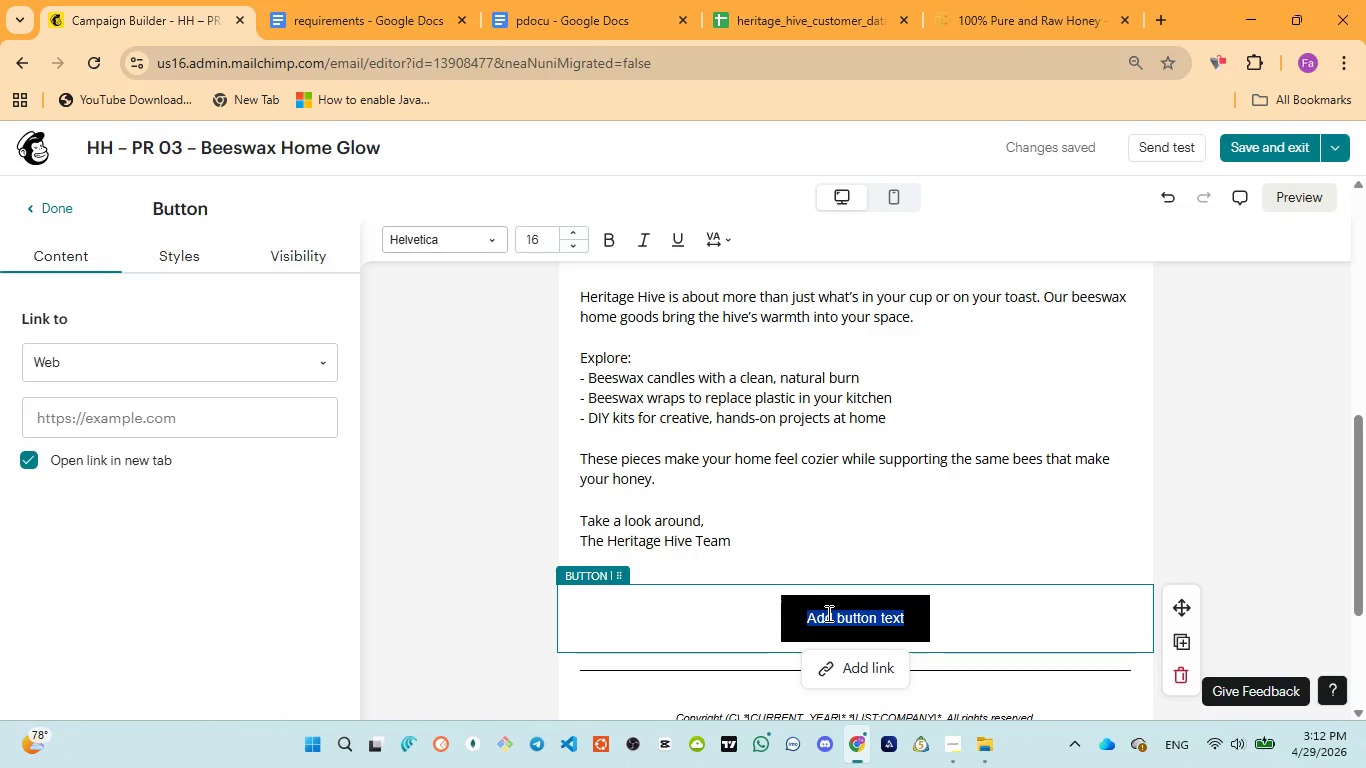 
type(Shop beeswax )
 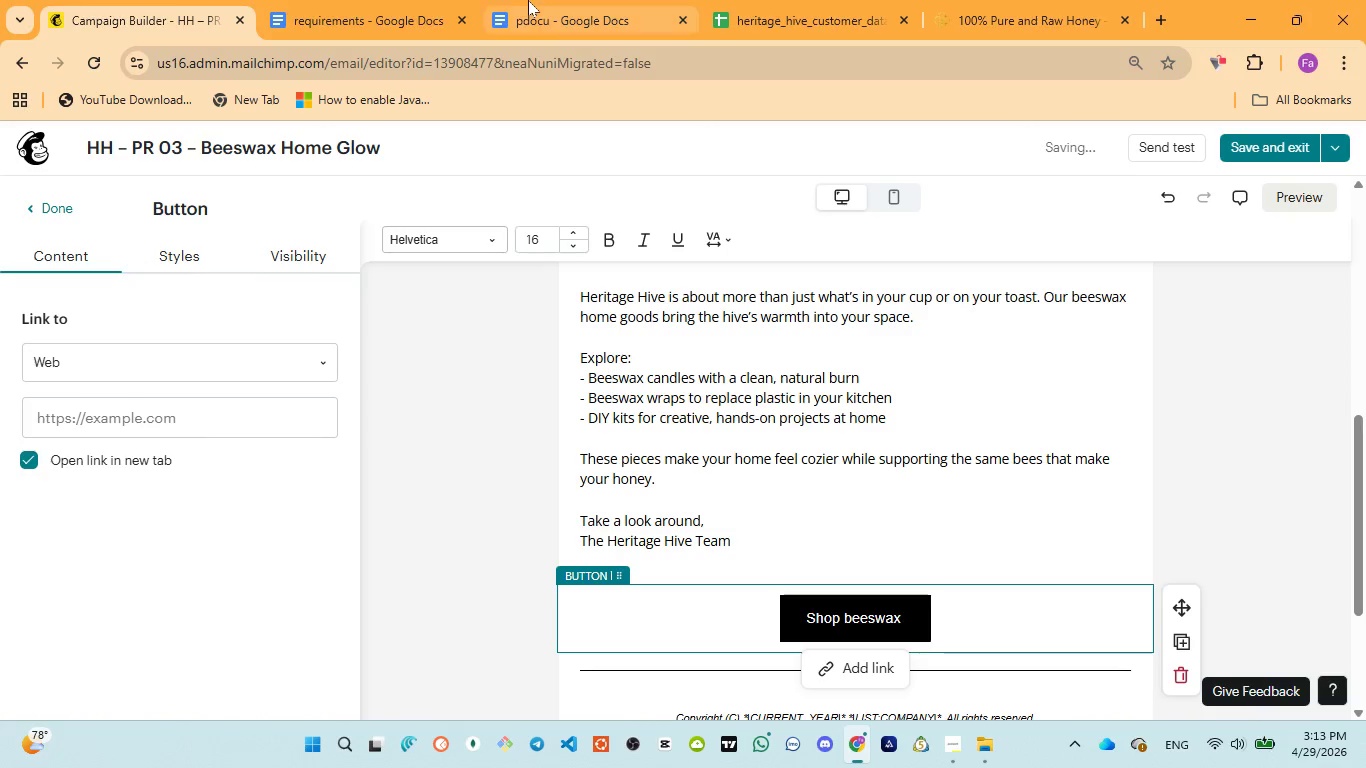 
left_click([529, 0])
 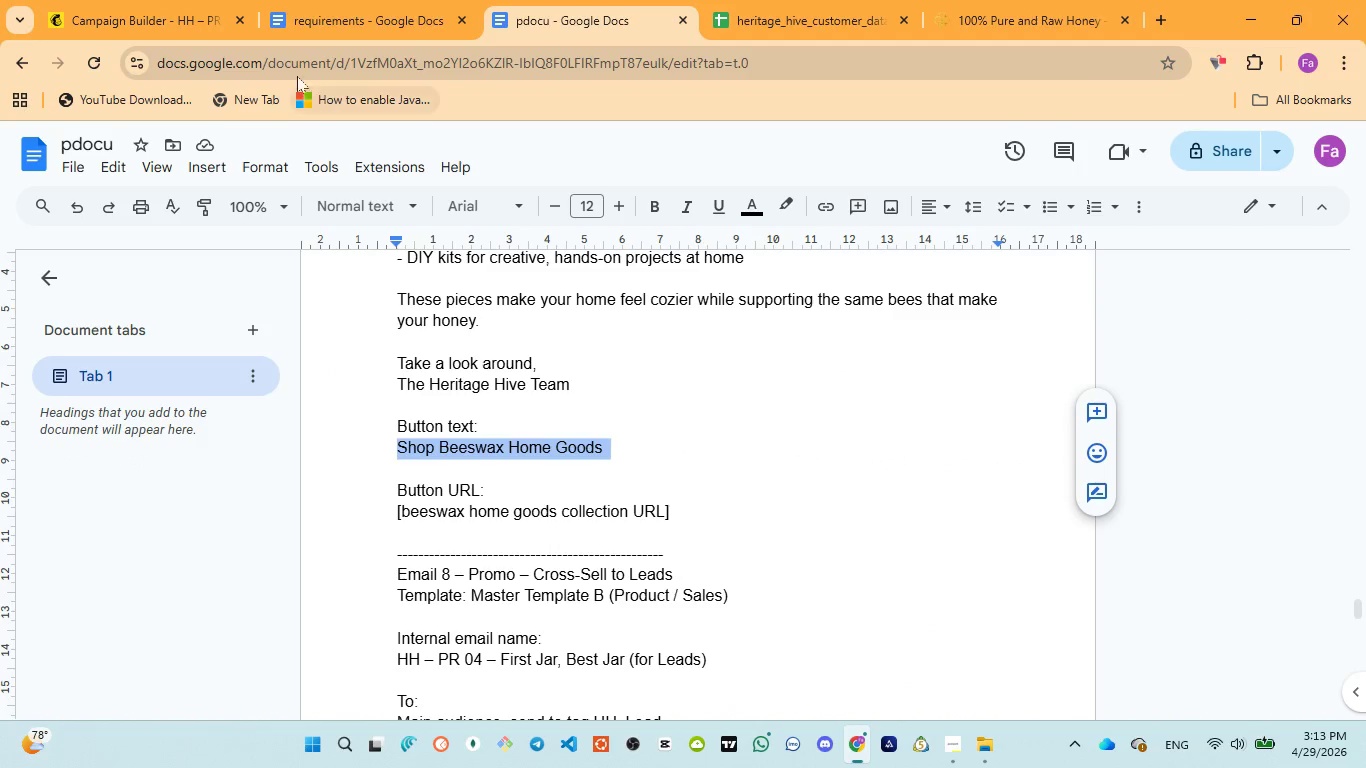 
left_click([162, 18])
 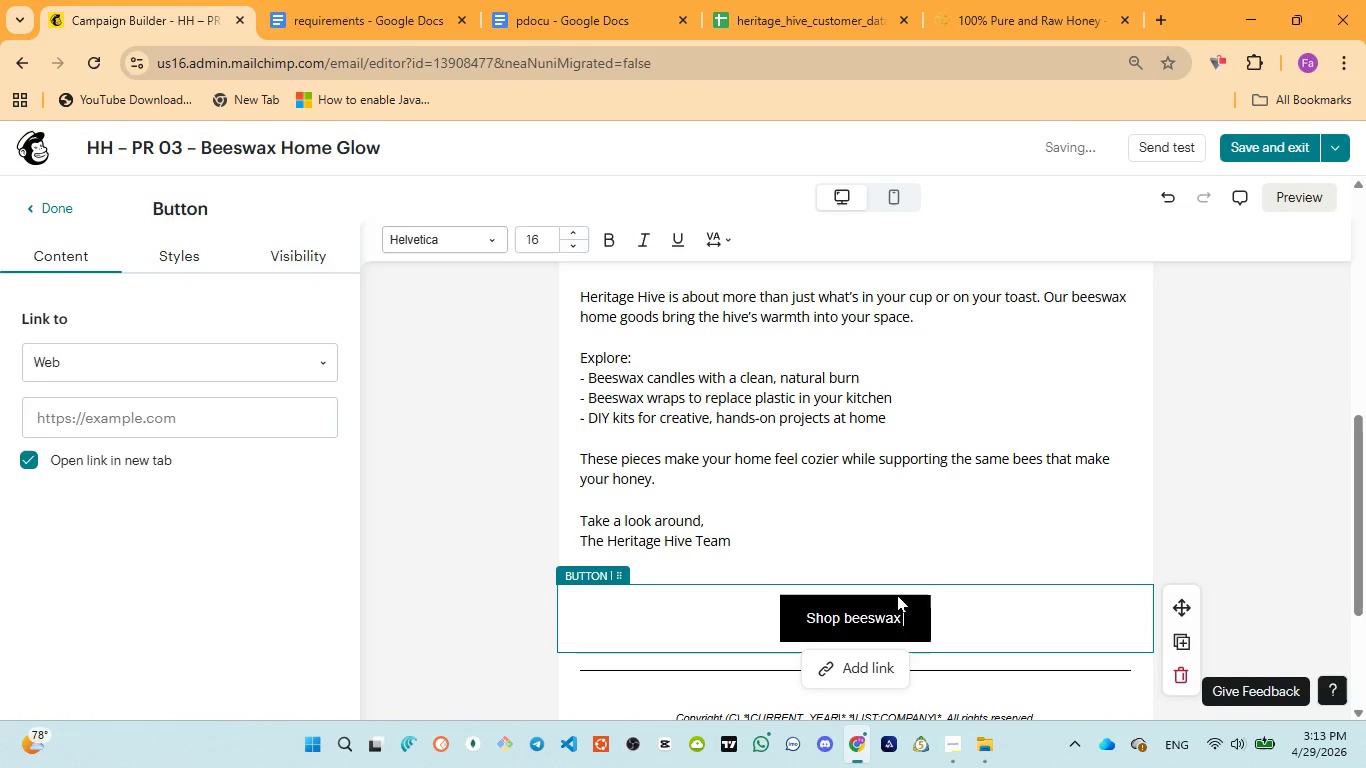 
type(Home goods )
 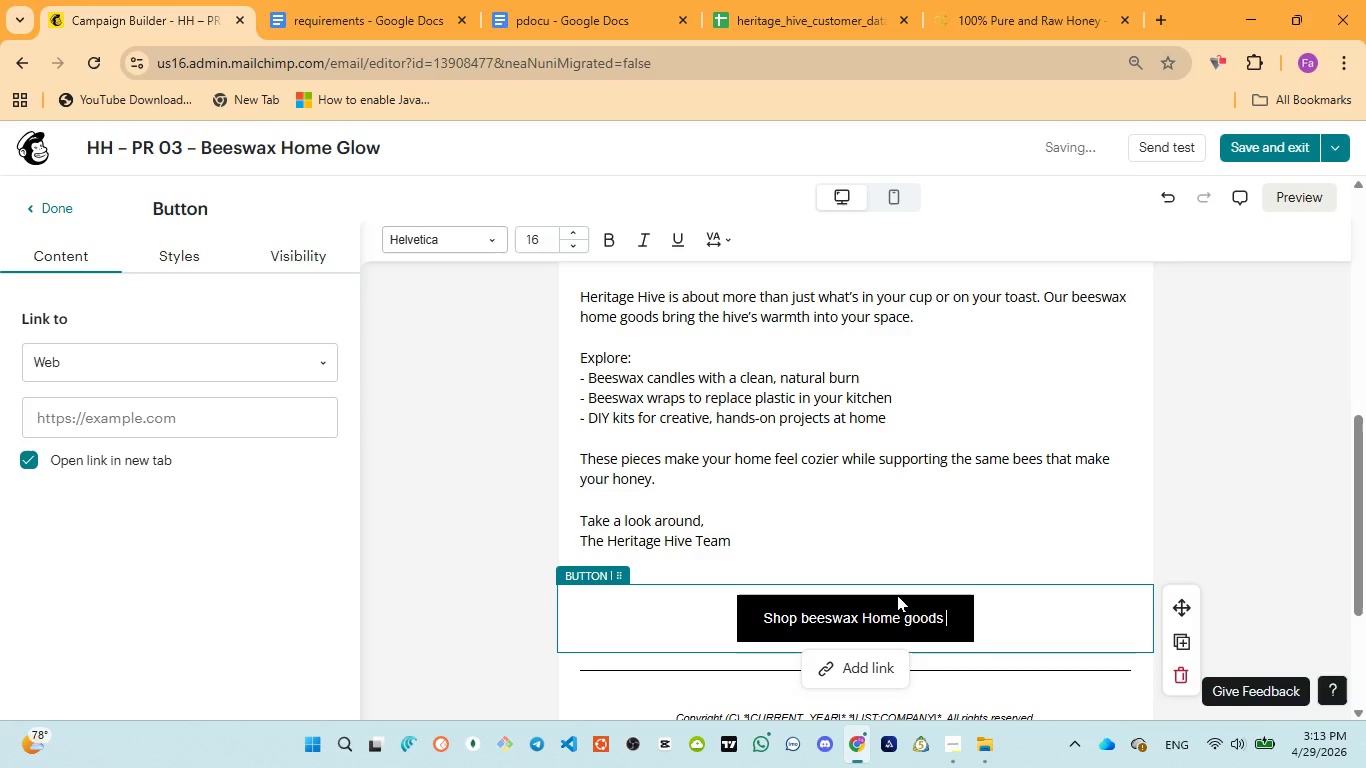 
key(Control+ControlLeft)
 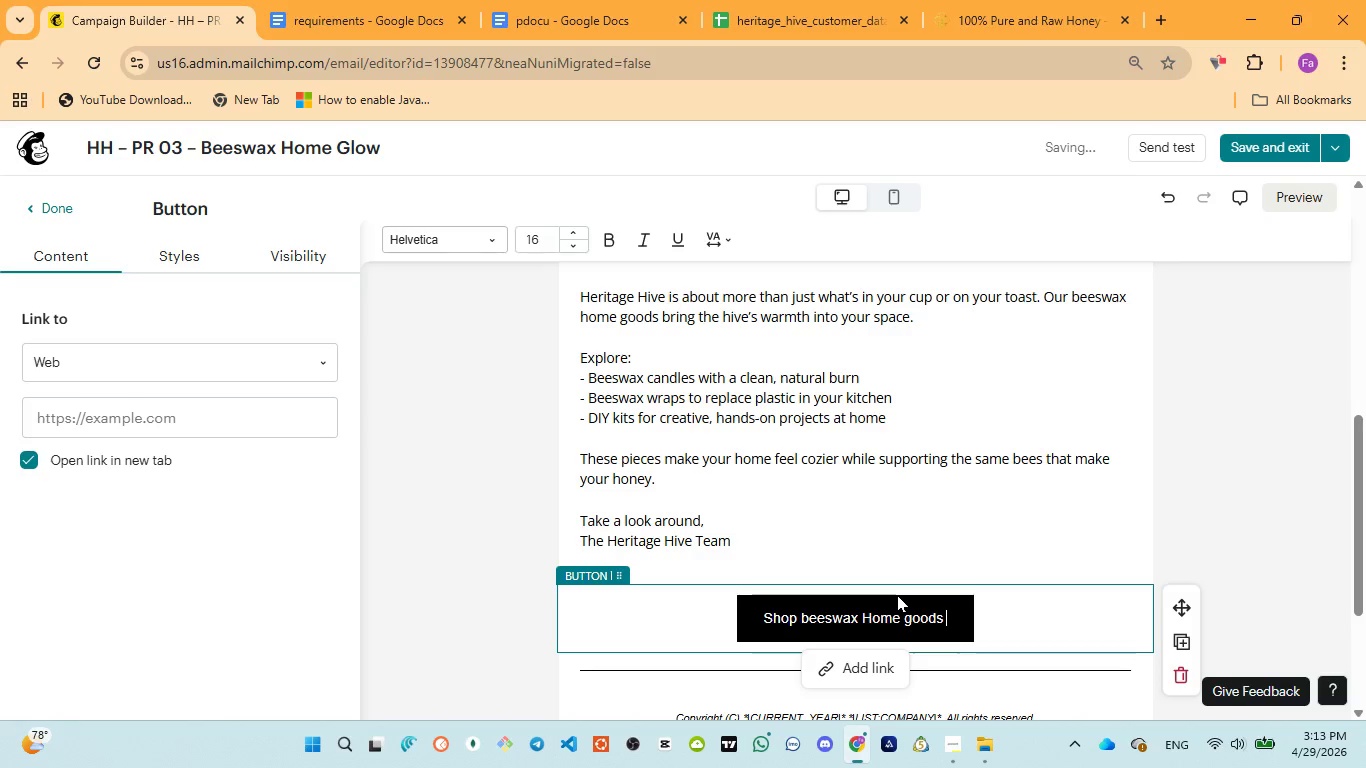 
key(Control+A)
 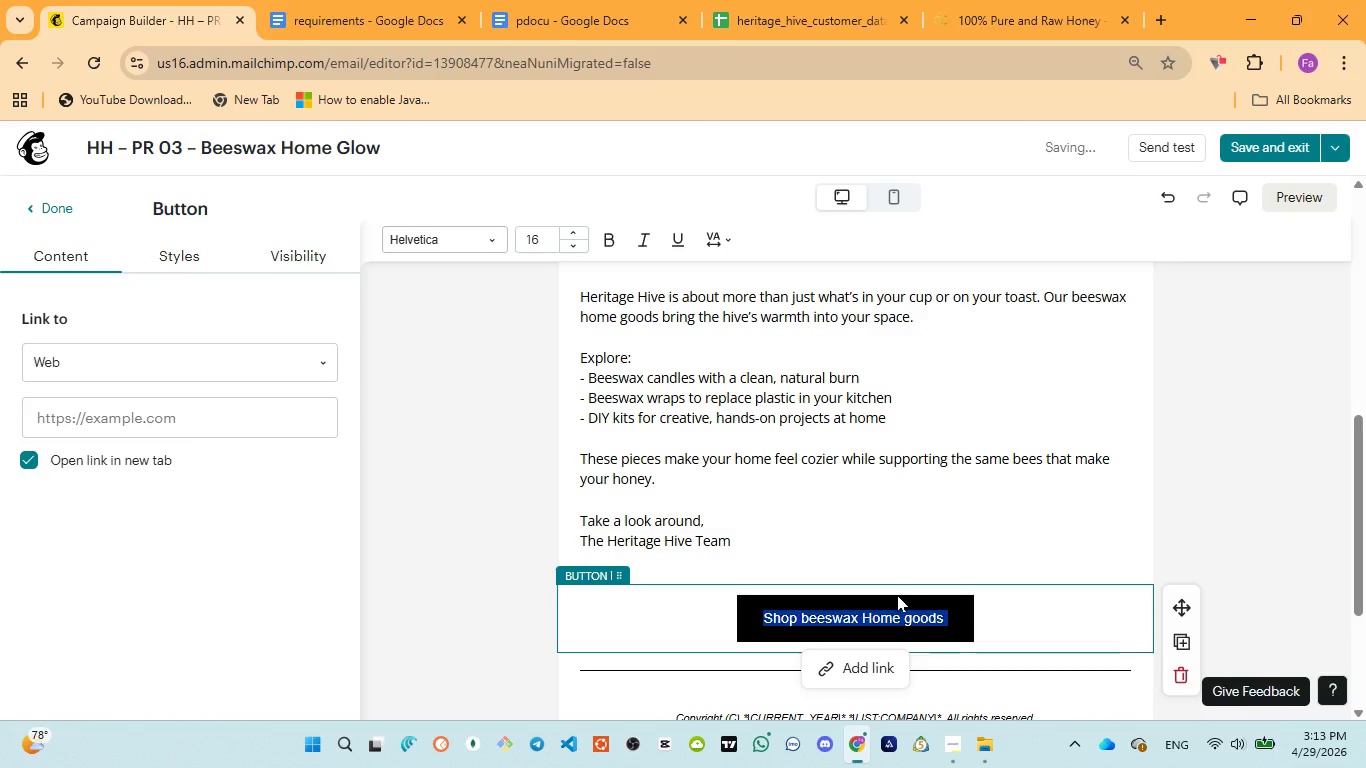 
key(Control+ControlLeft)
 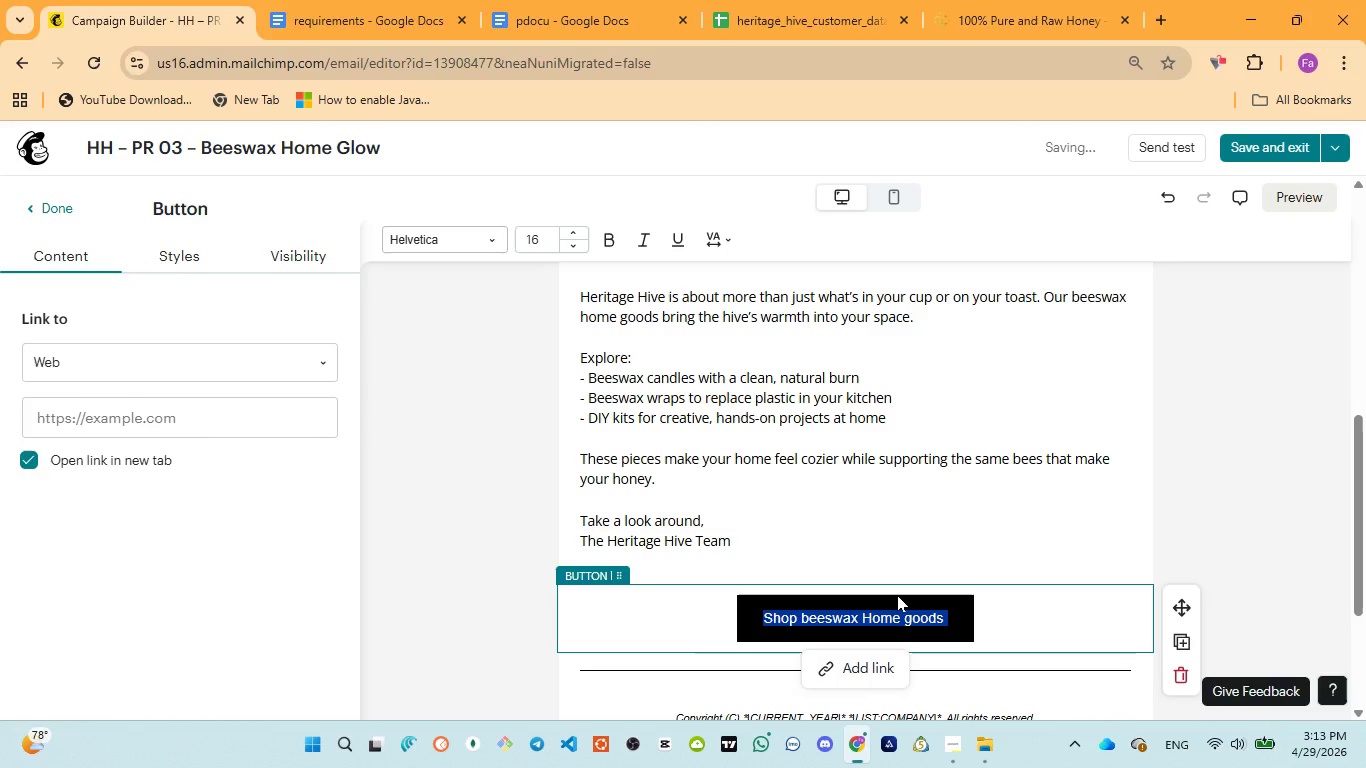 
key(Control+V)
 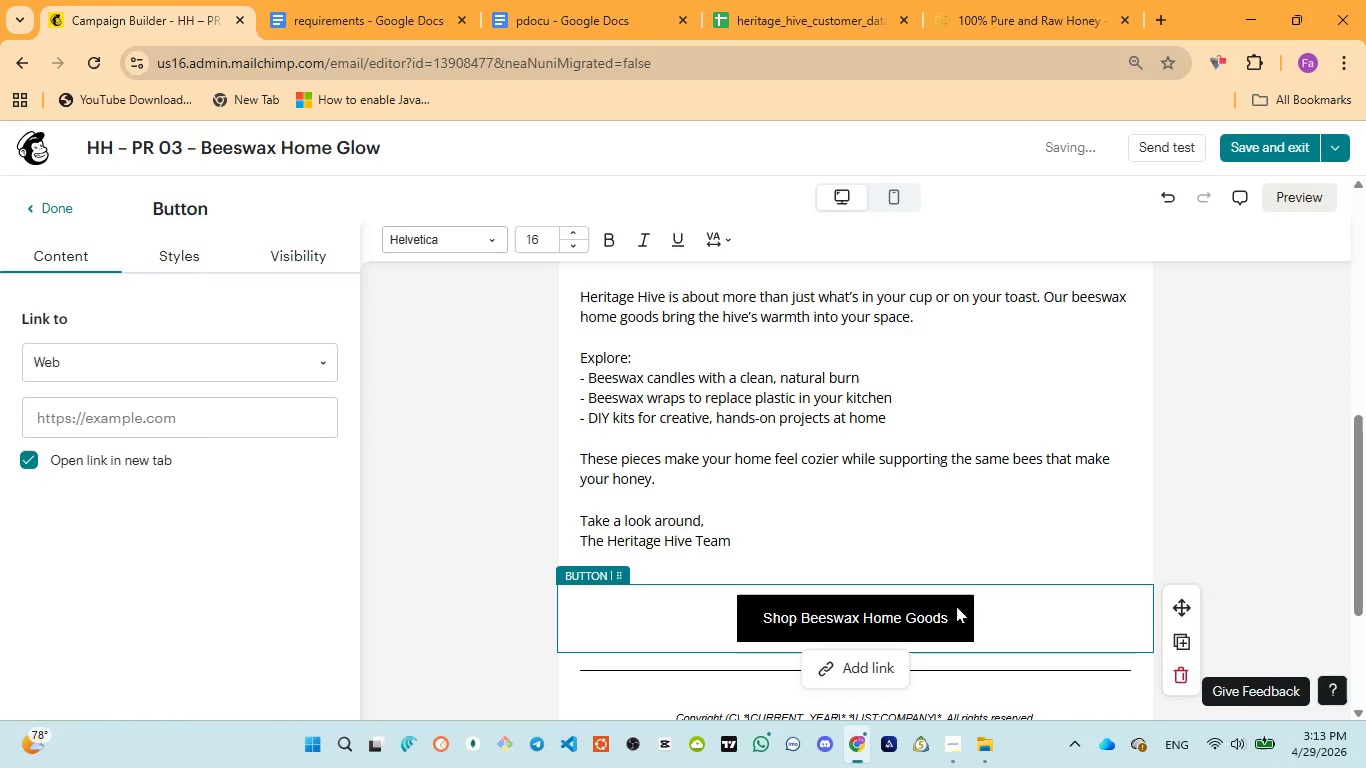 
left_click([998, 612])
 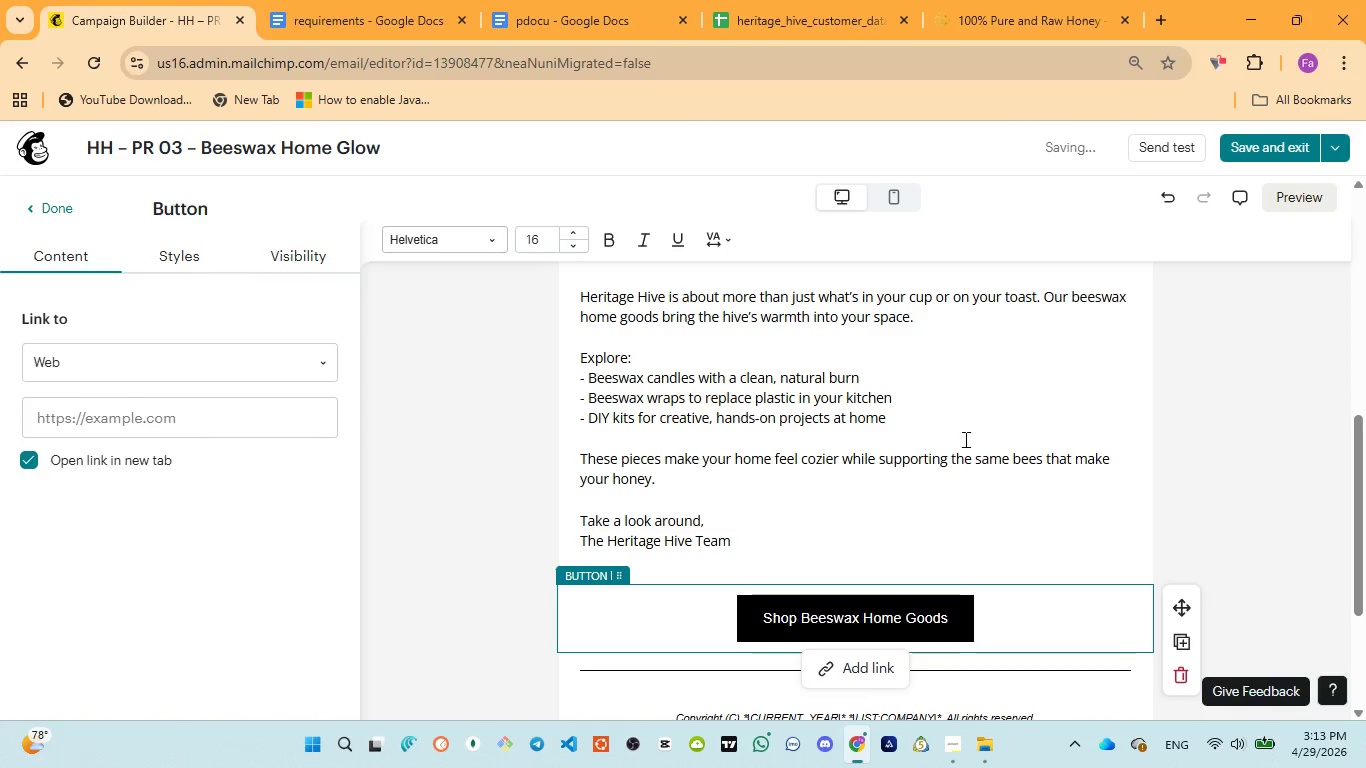 
scroll: coordinate [897, 393], scroll_direction: up, amount: 4.0
 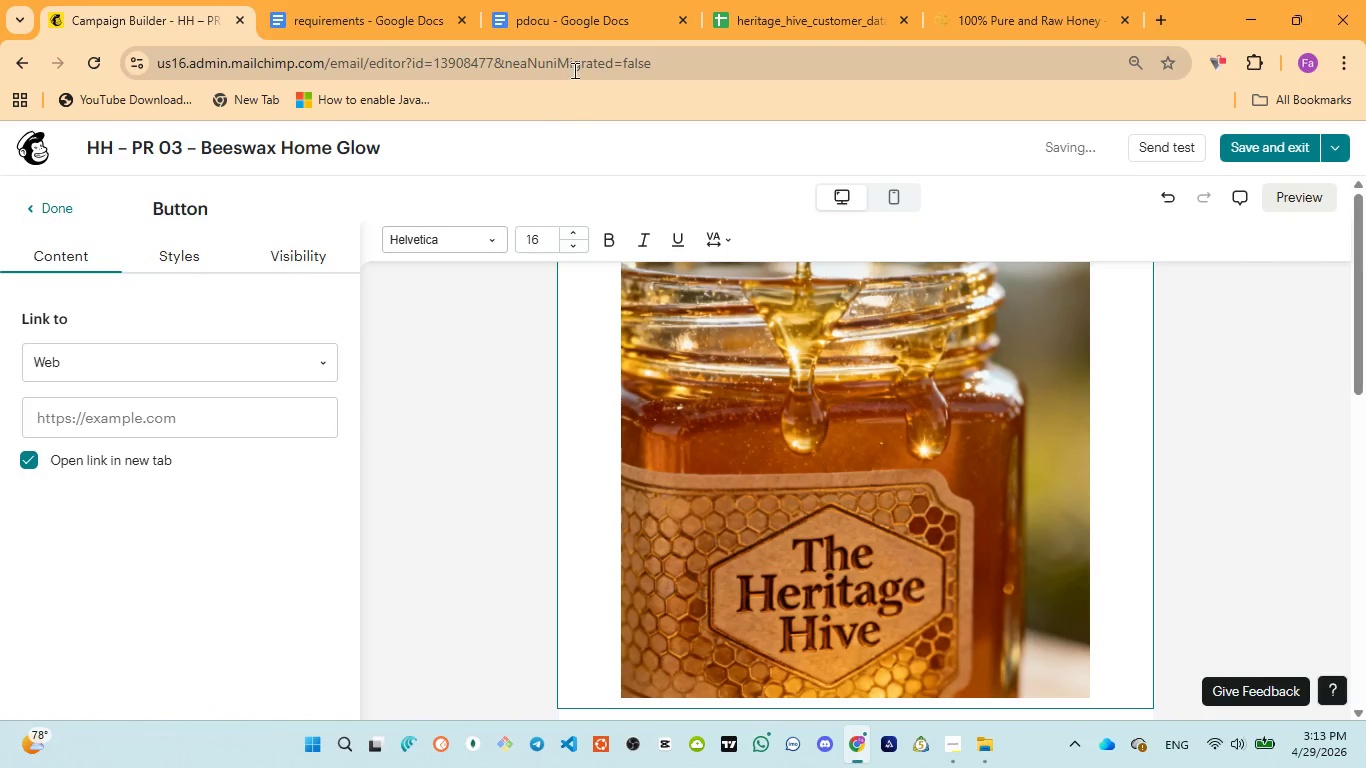 
left_click([573, 28])
 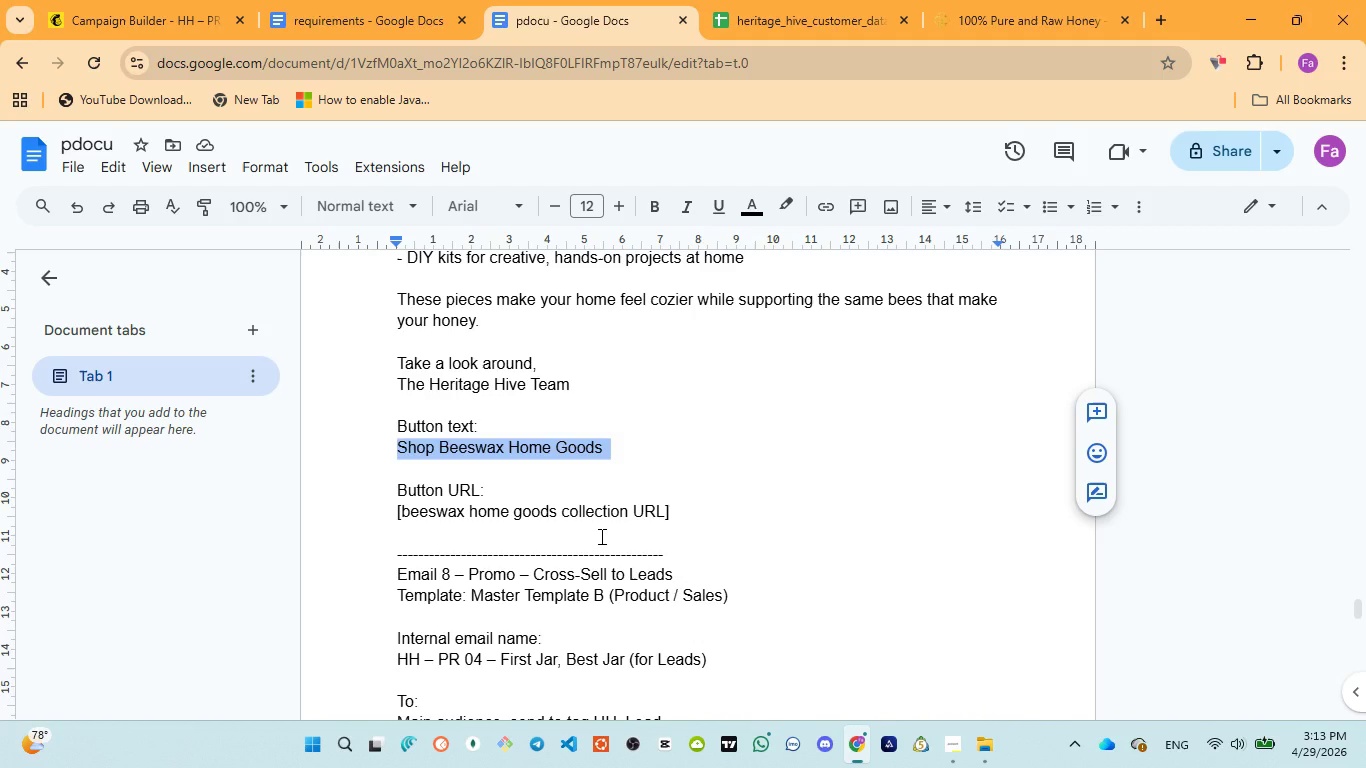 
wait(5.67)
 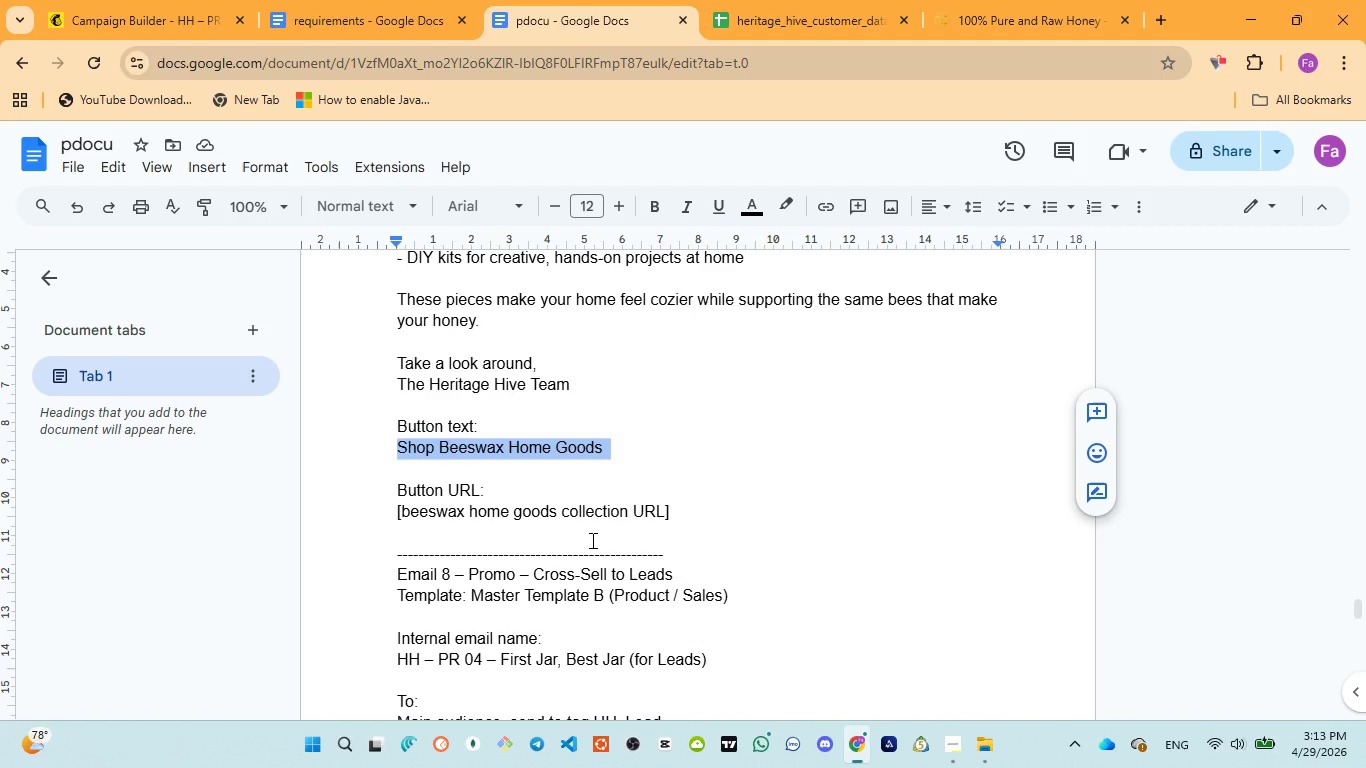 
scroll: coordinate [600, 536], scroll_direction: down, amount: 1.0
 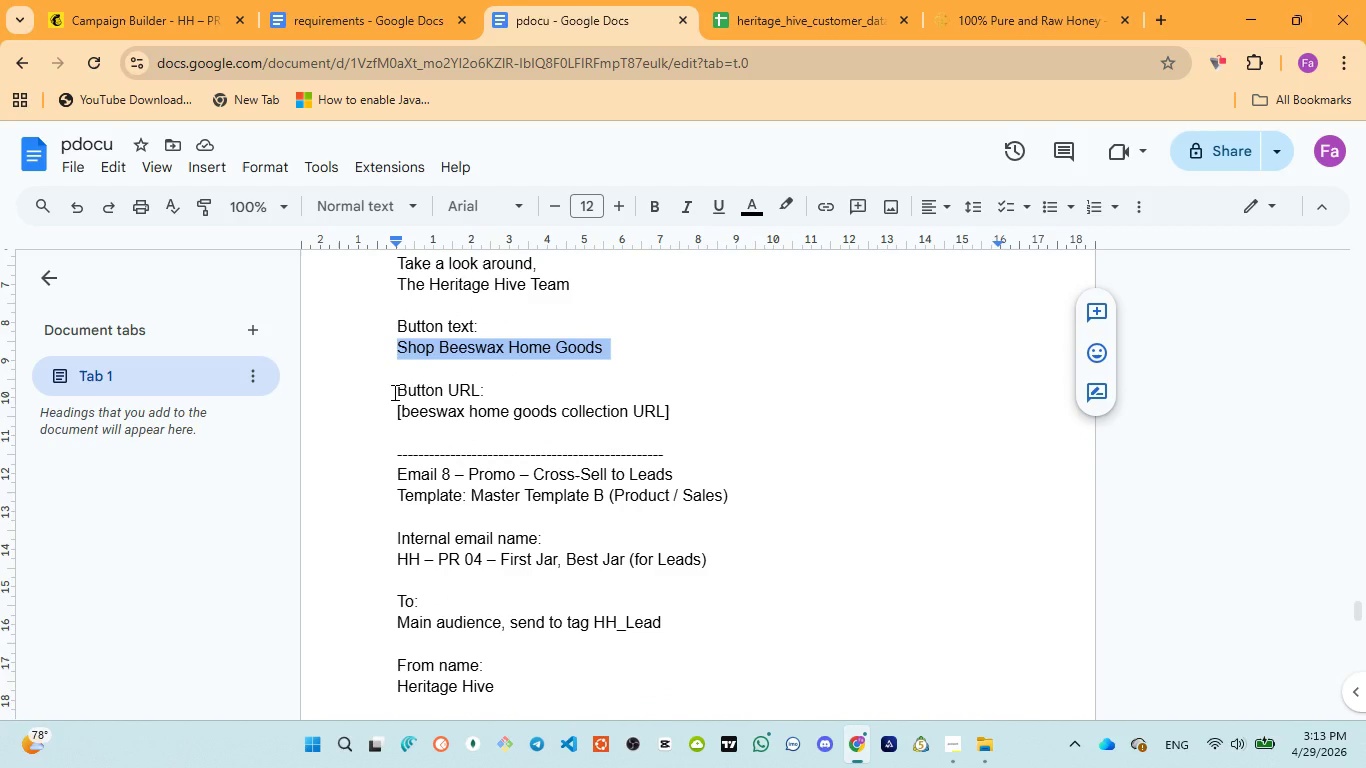 
left_click_drag(start_coordinate=[393, 392], to_coordinate=[483, 392])
 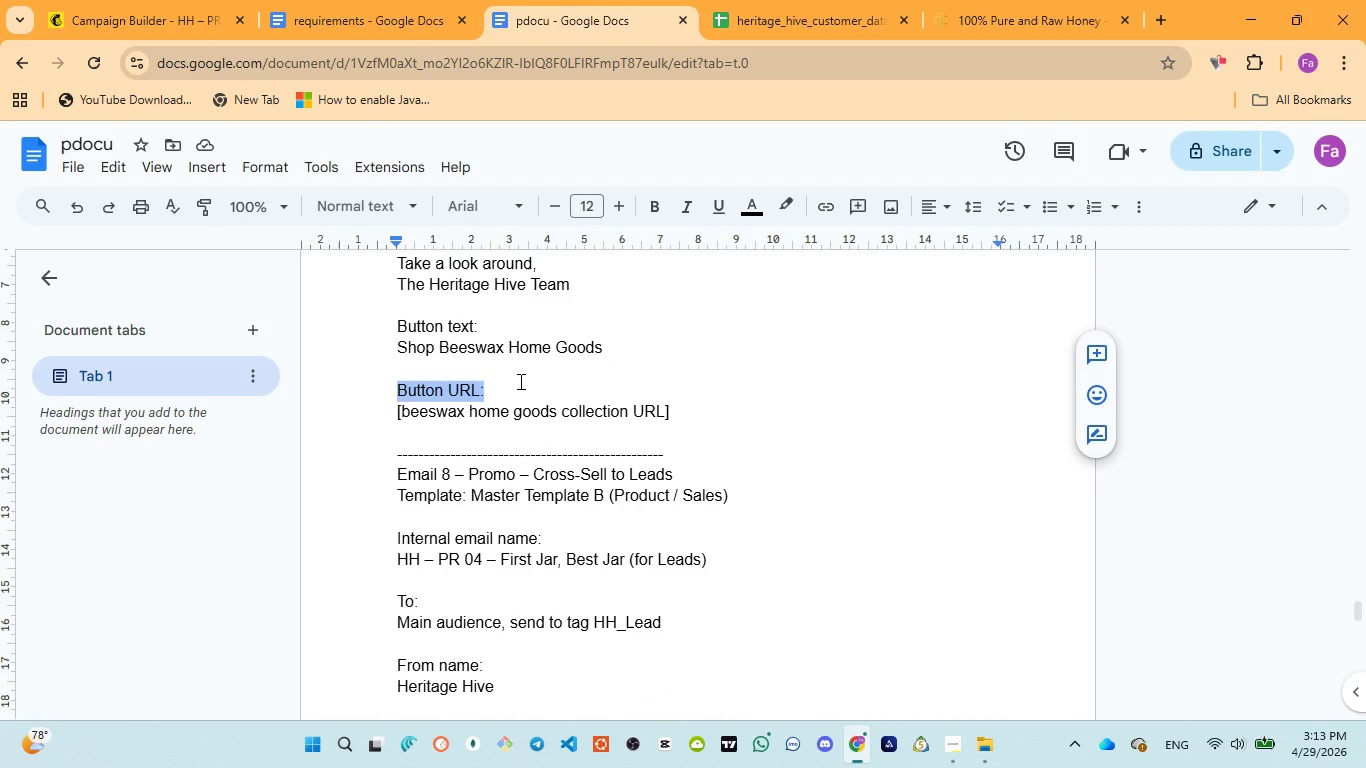 
left_click([519, 381])
 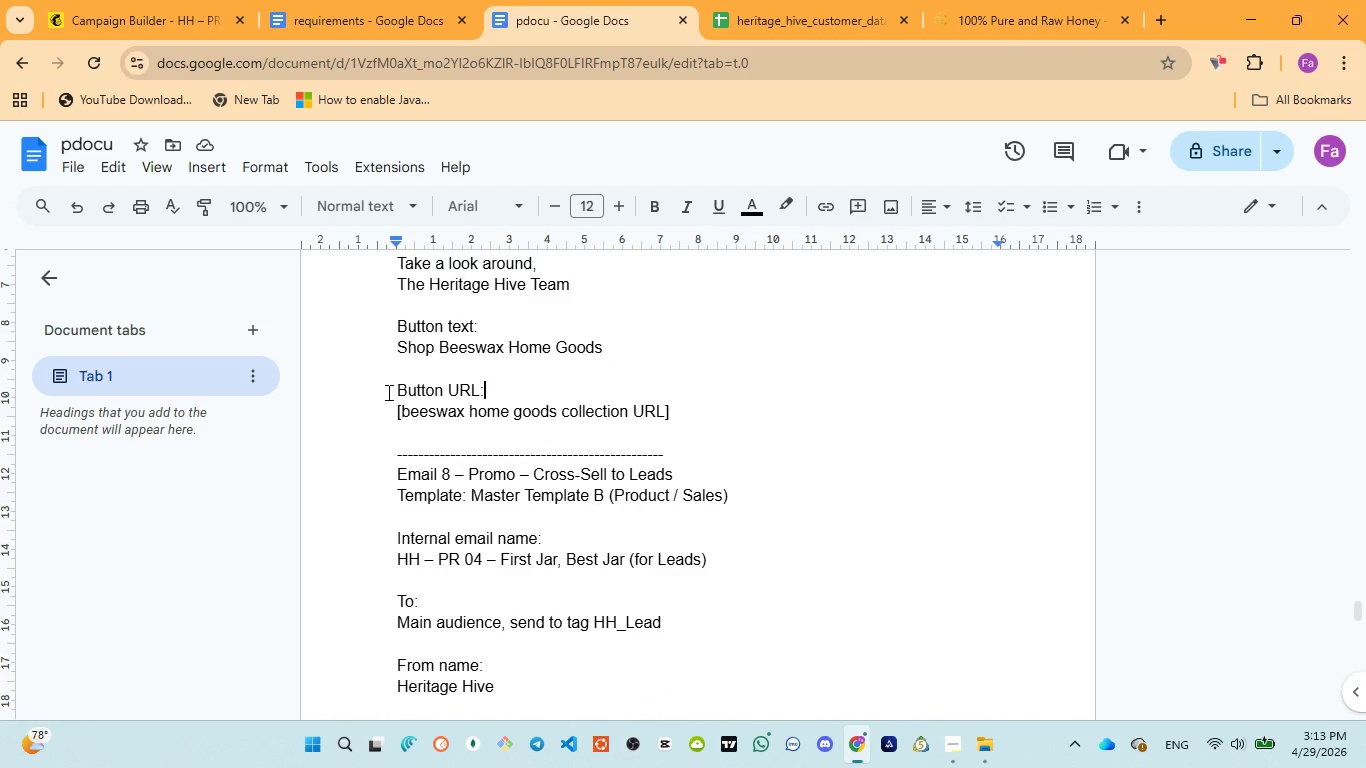 
left_click_drag(start_coordinate=[386, 391], to_coordinate=[506, 387])
 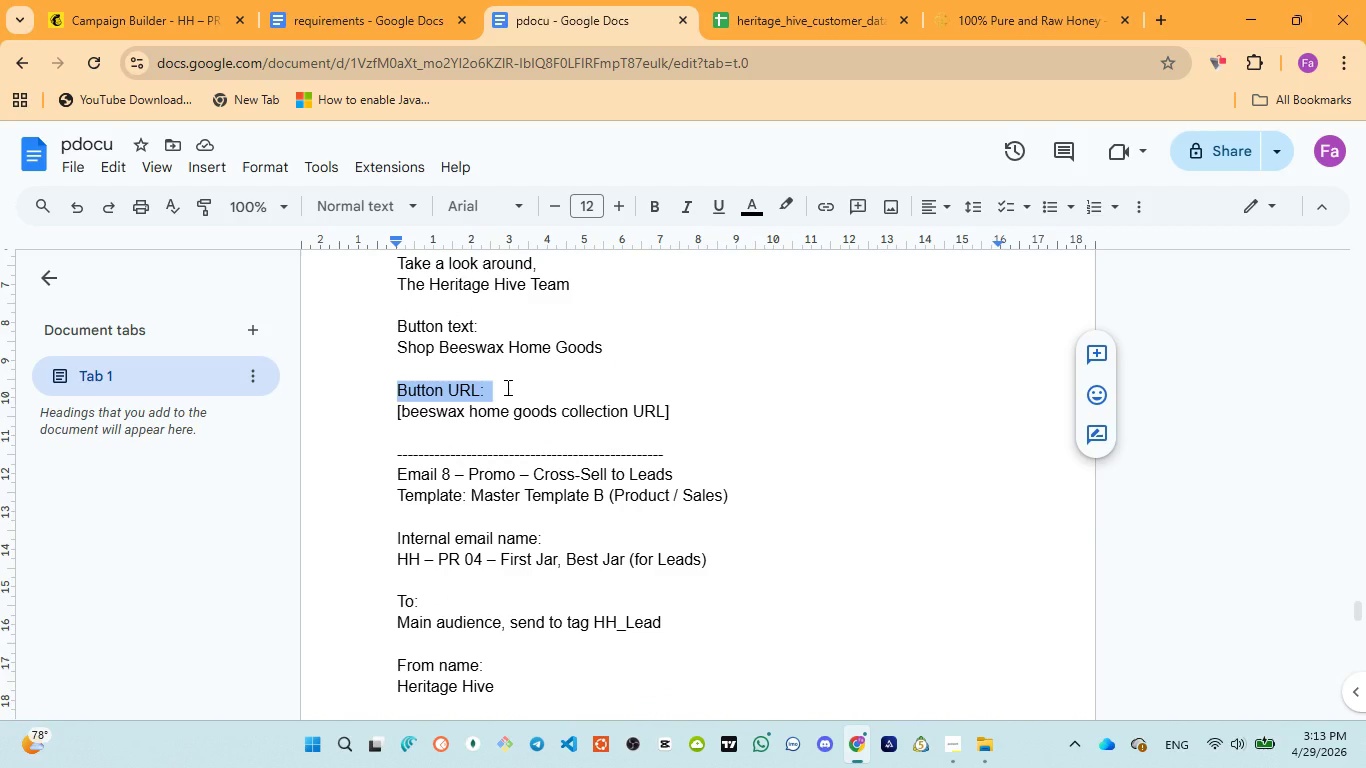 
left_click([506, 387])
 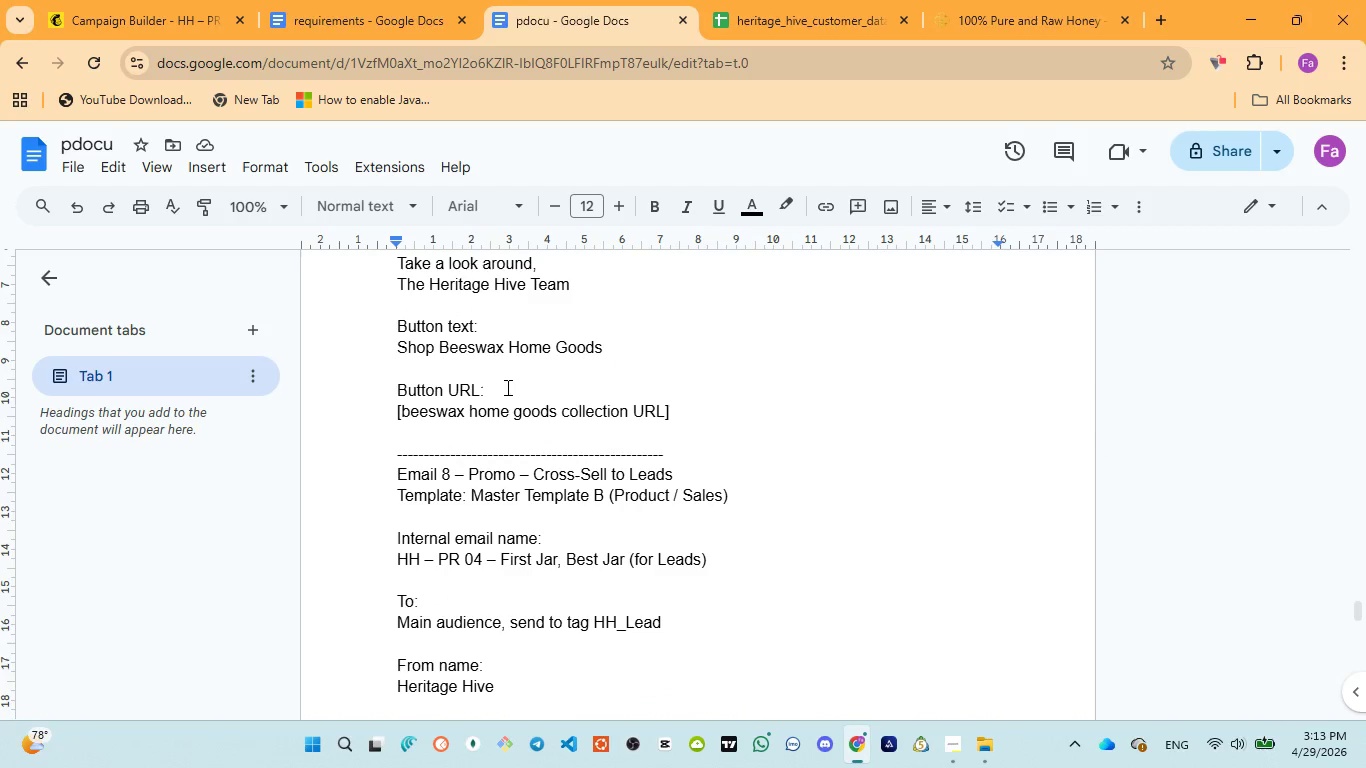 
scroll: coordinate [506, 387], scroll_direction: down, amount: 1.0
 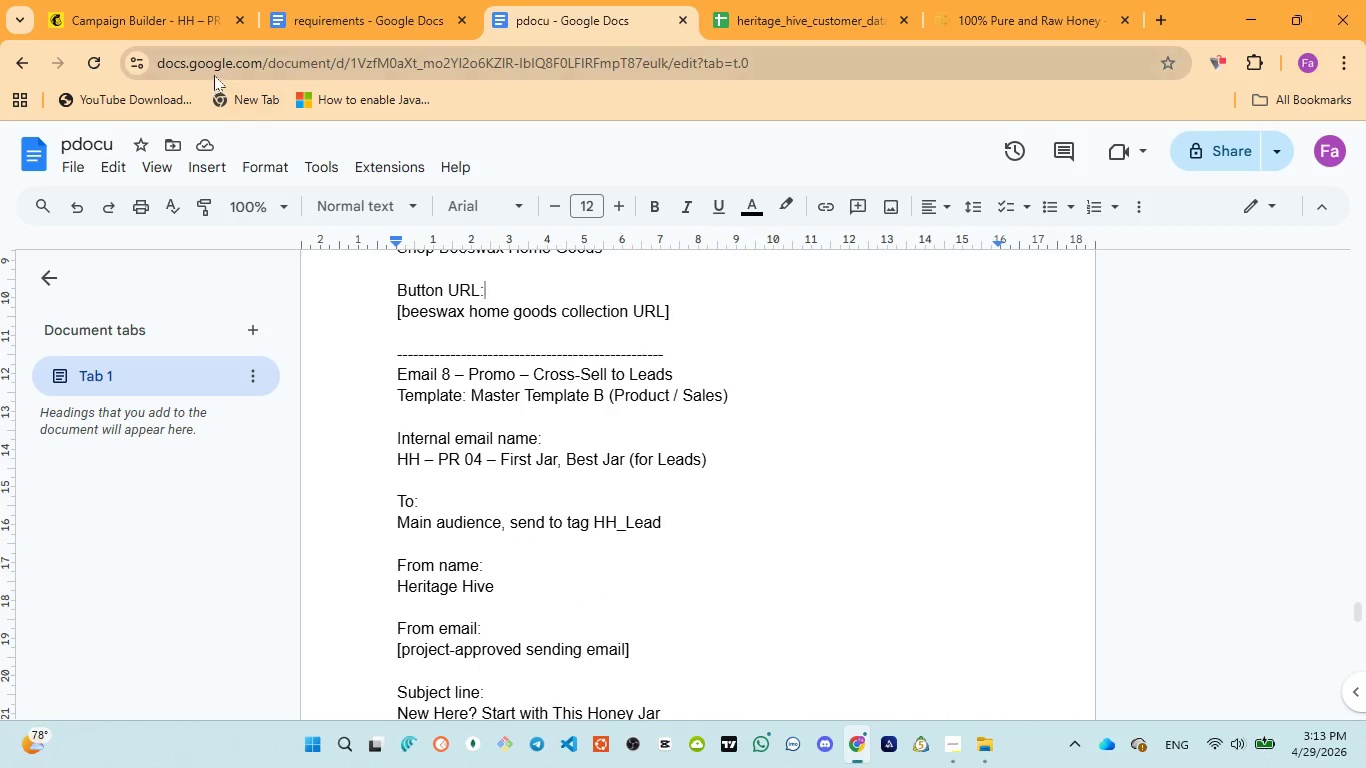 
left_click([147, 19])
 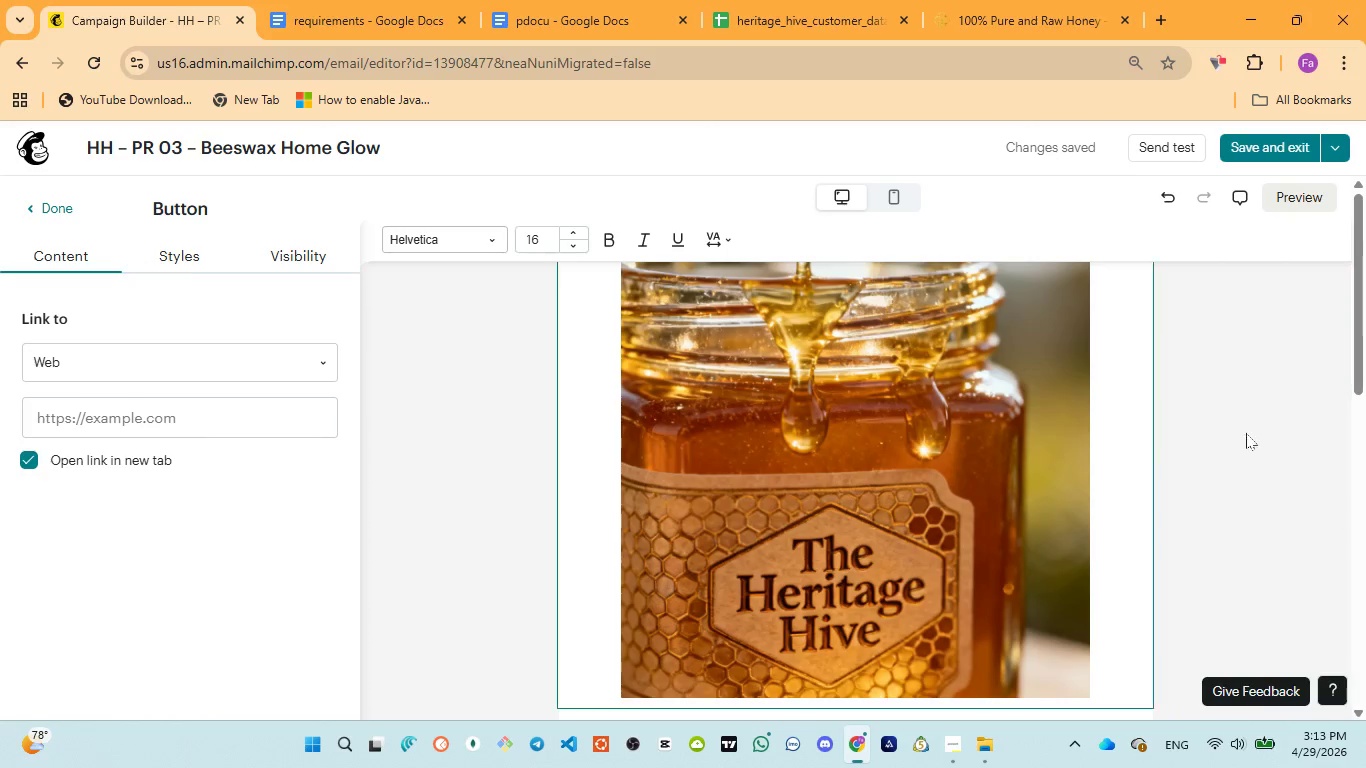 
scroll: coordinate [1229, 417], scroll_direction: up, amount: 3.0
 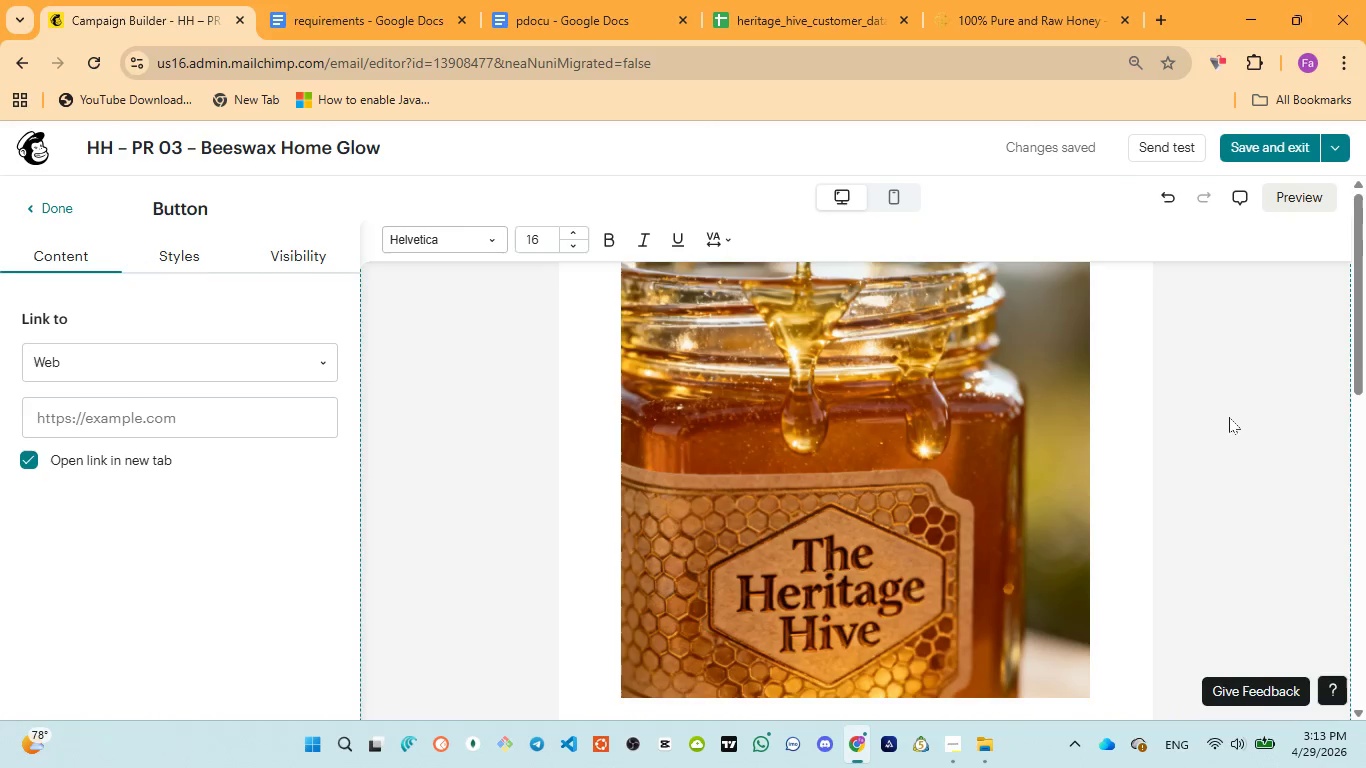 
scroll: coordinate [953, 537], scroll_direction: down, amount: 10.0
 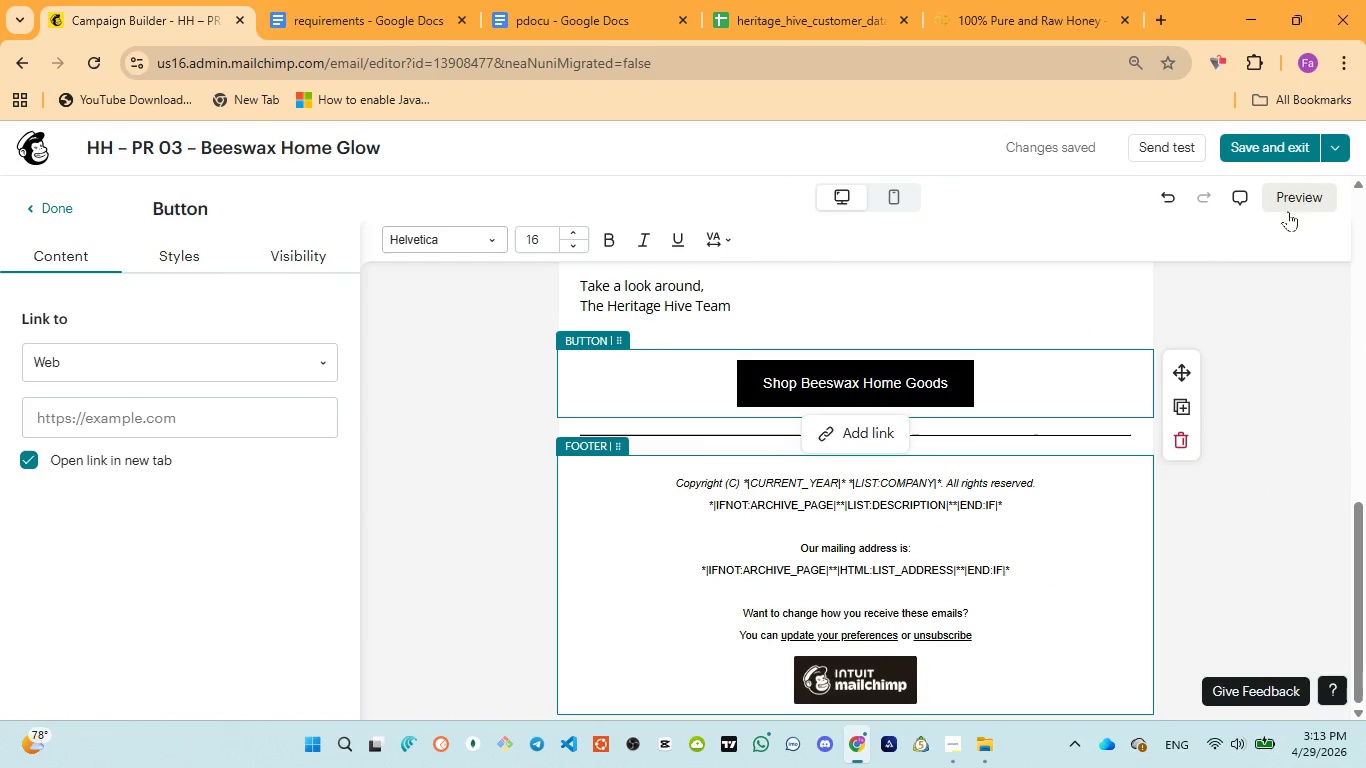 
left_click([1297, 199])
 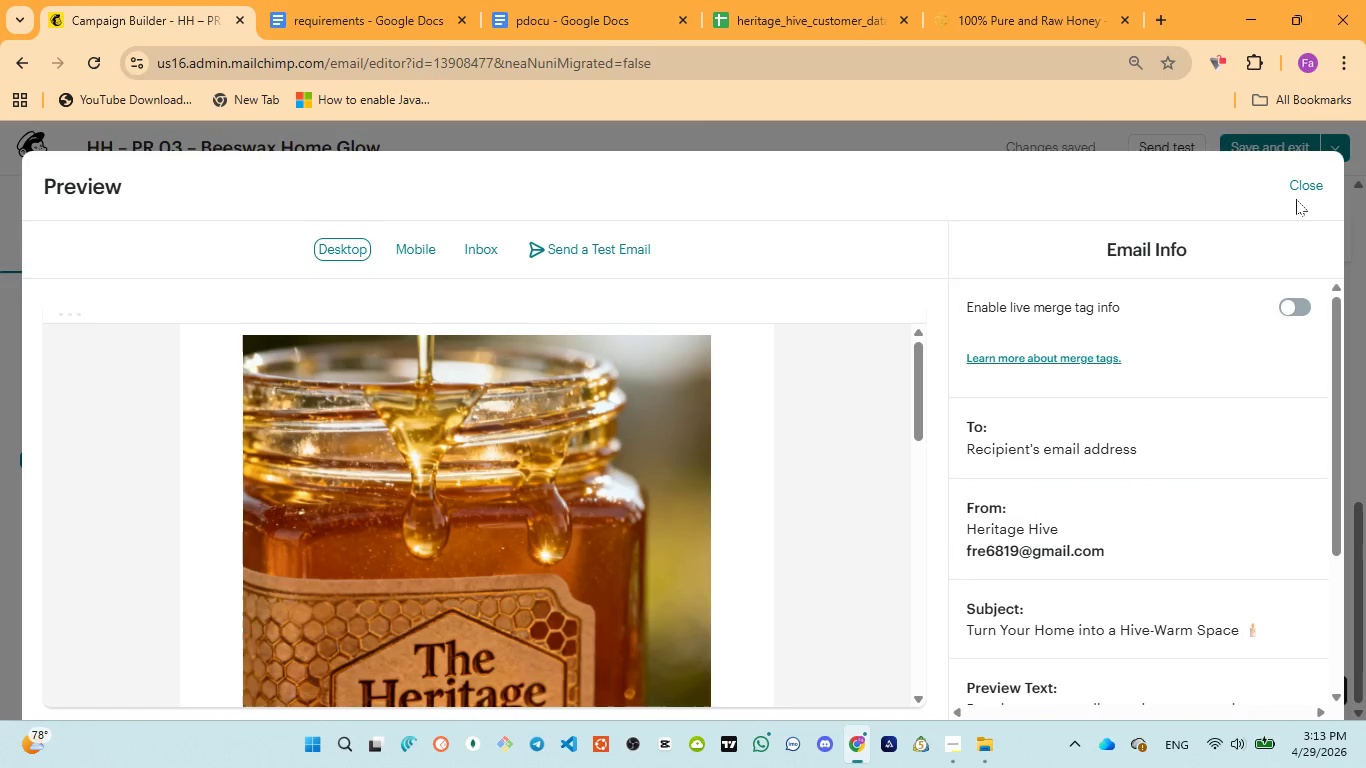 
scroll: coordinate [704, 510], scroll_direction: down, amount: 11.0
 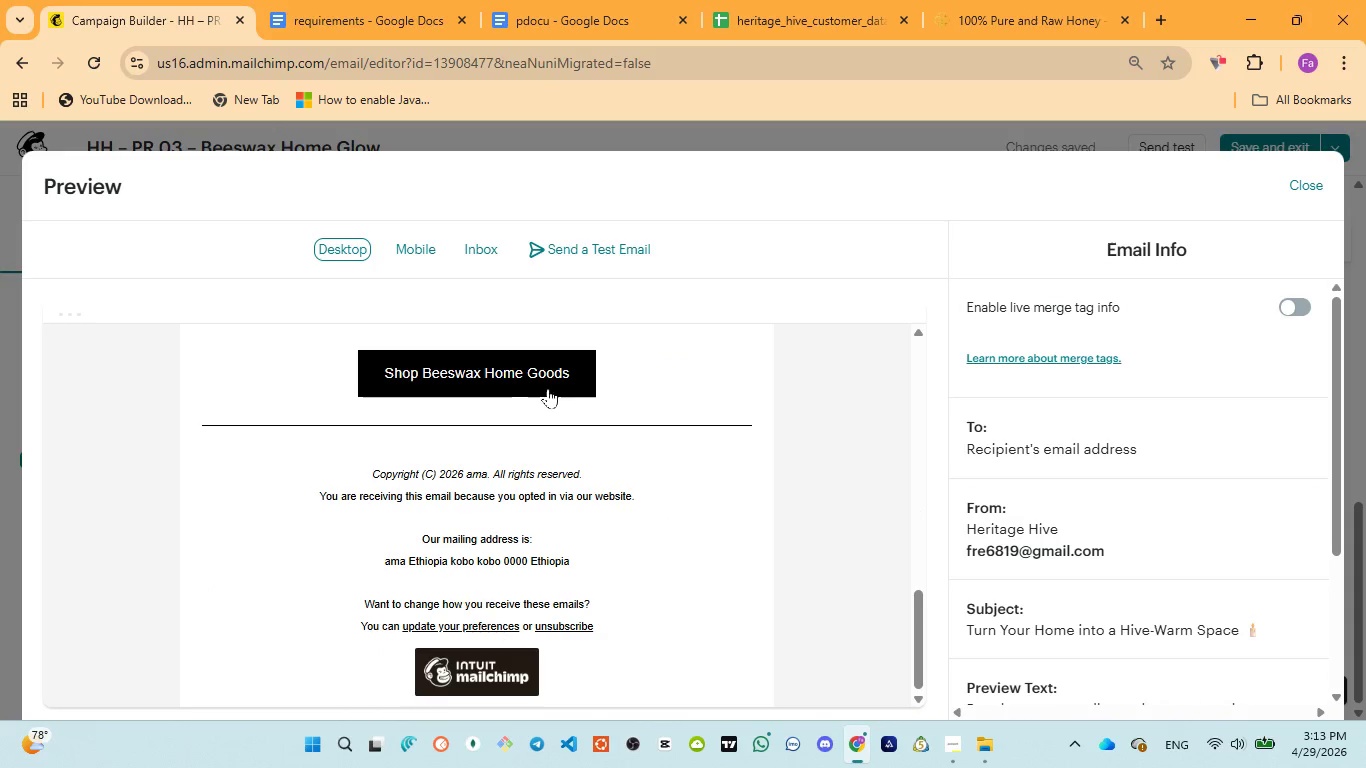 
left_click([520, 367])
 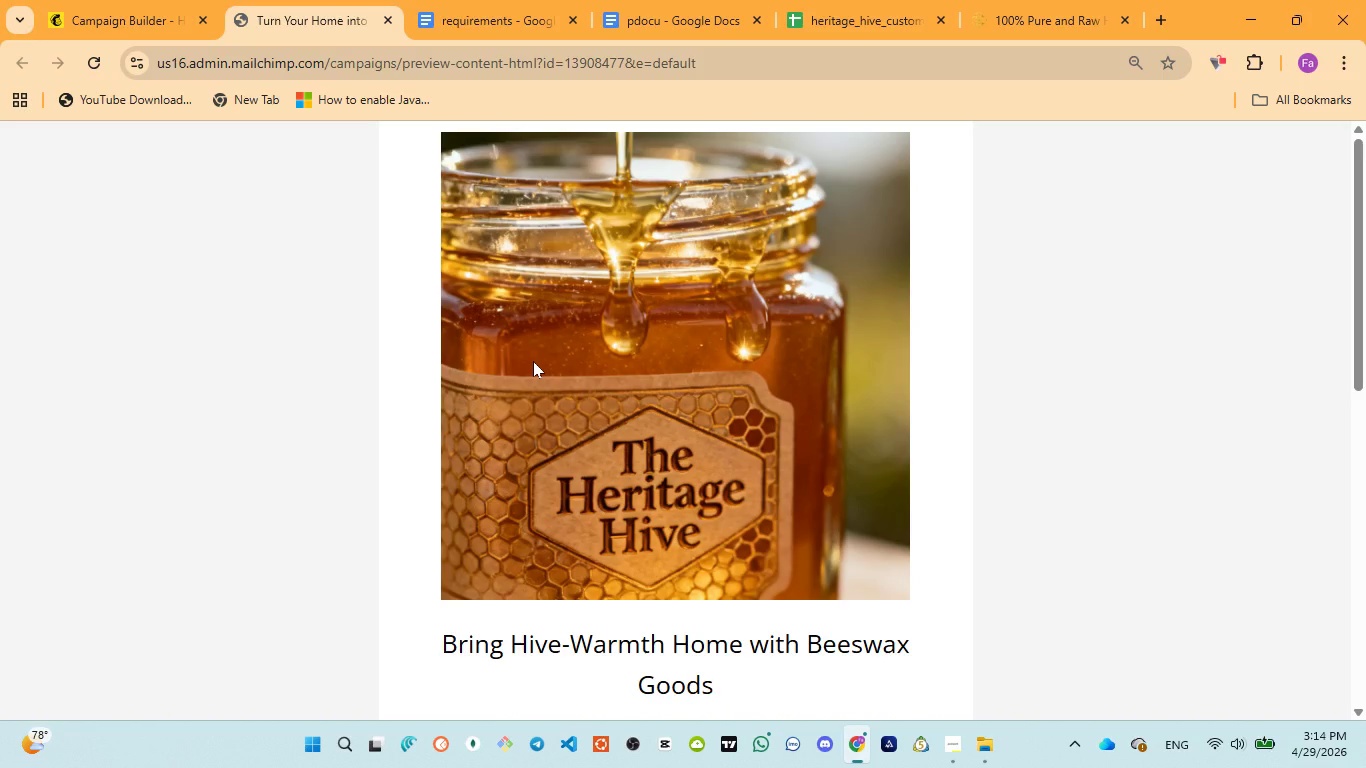 
wait(19.81)
 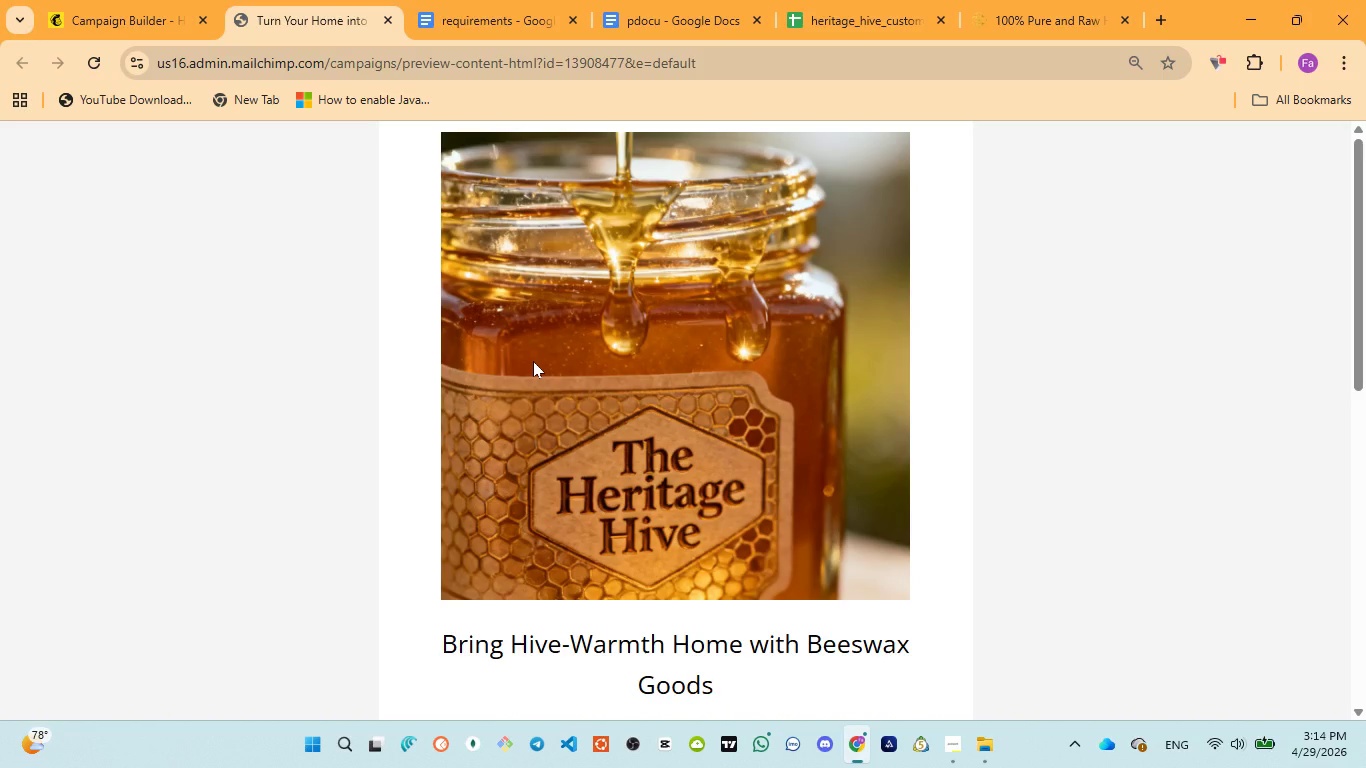 
scroll: coordinate [780, 440], scroll_direction: down, amount: 11.0
 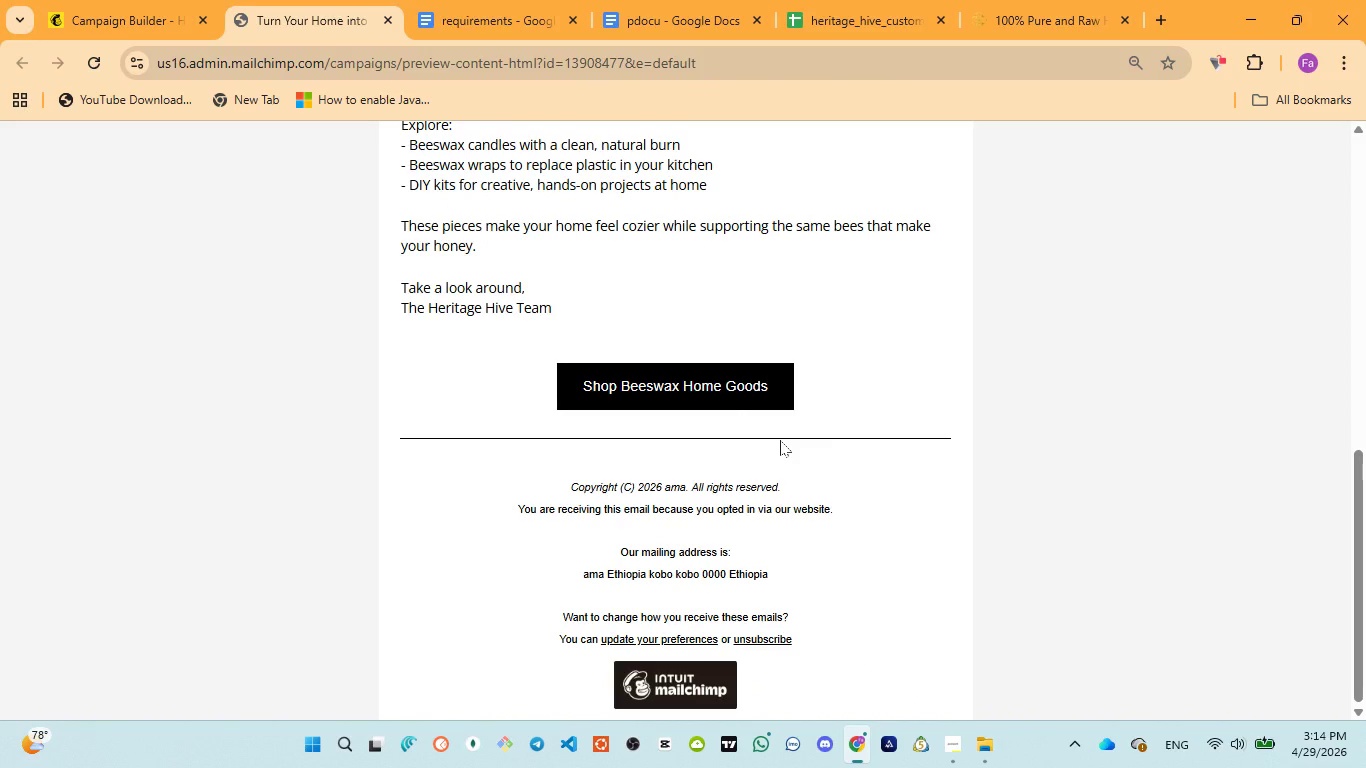 
scroll: coordinate [781, 441], scroll_direction: down, amount: 9.0
 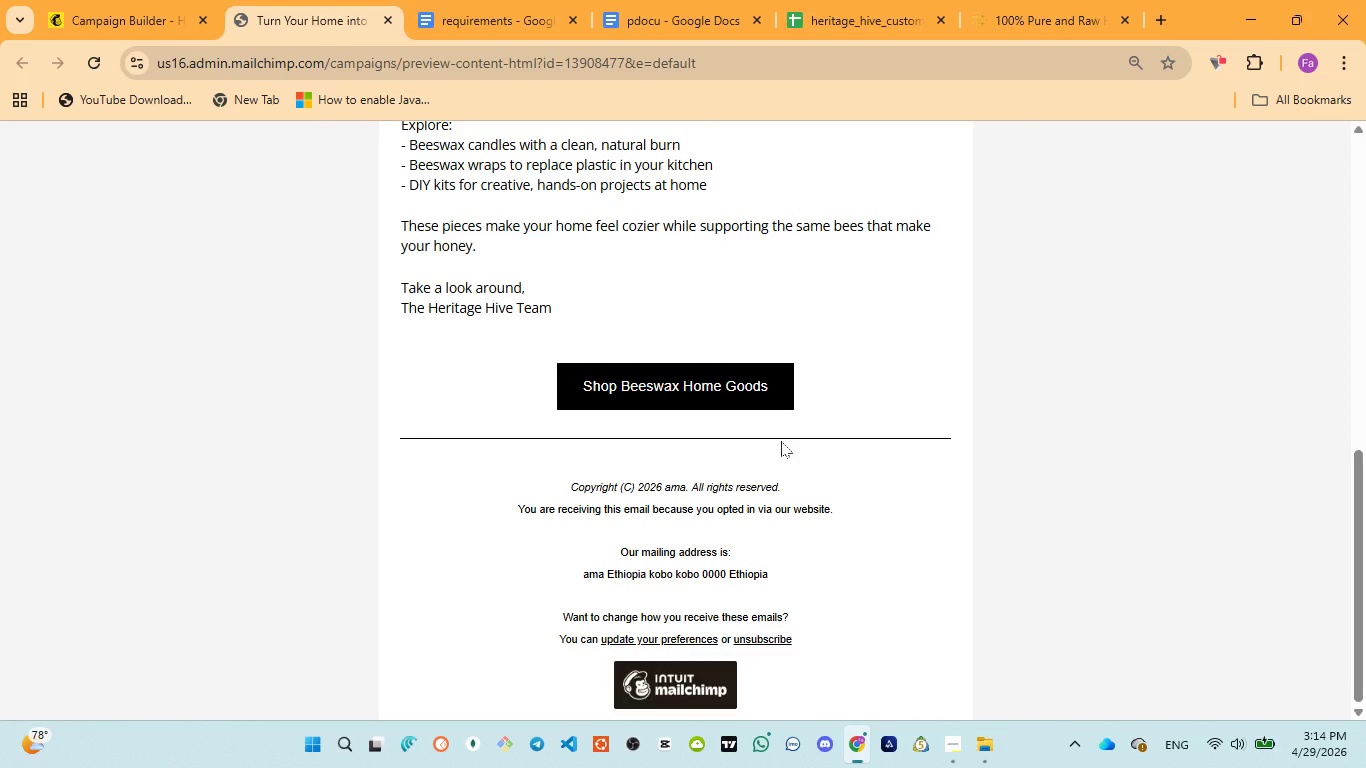 
wait(6.86)
 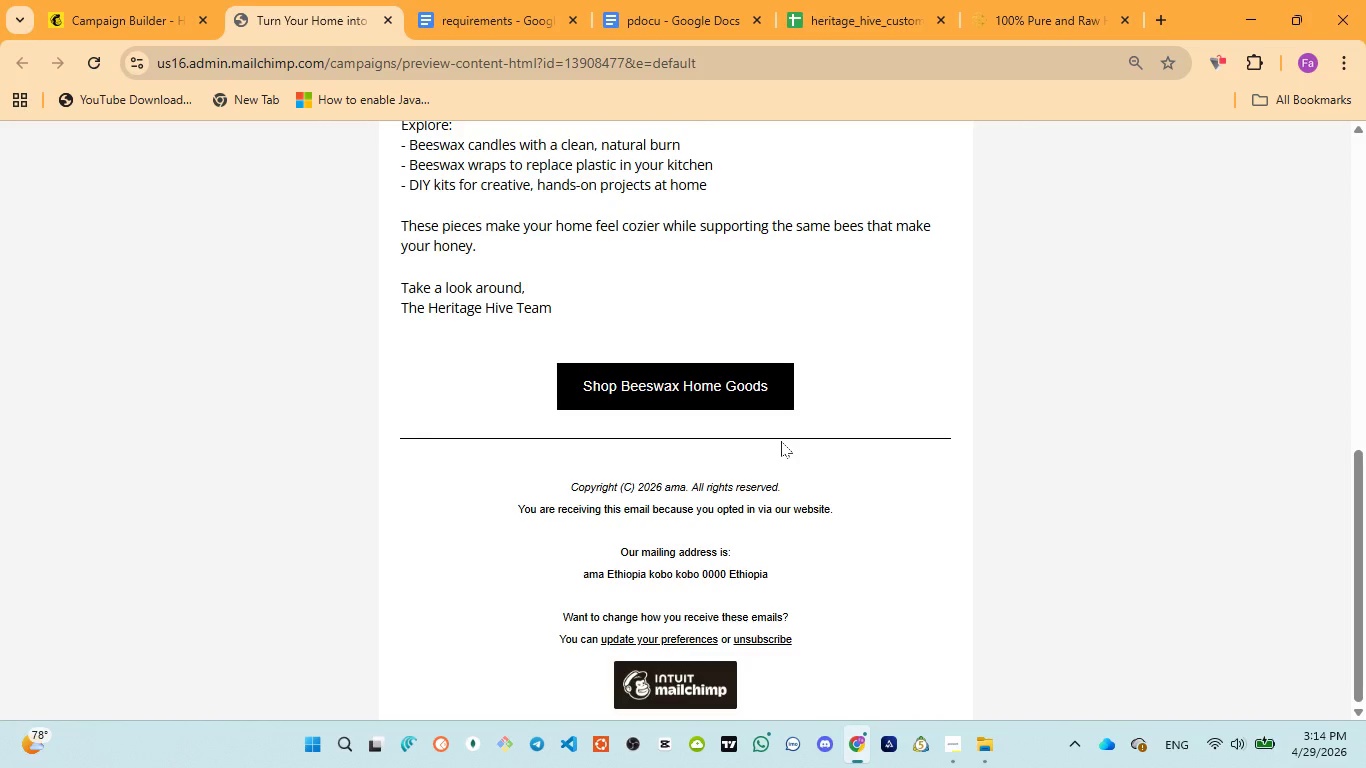 
scroll: coordinate [1089, 357], scroll_direction: up, amount: 12.0
 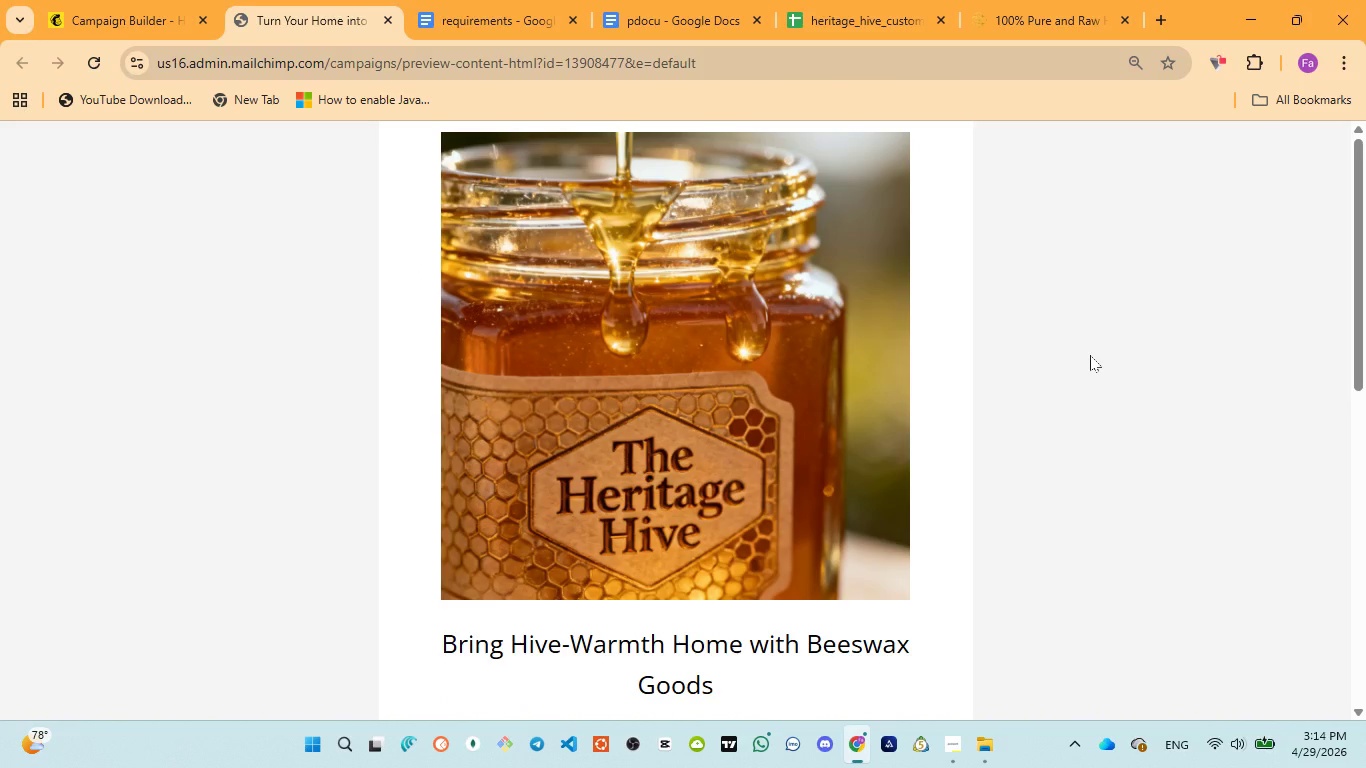 
scroll: coordinate [1080, 361], scroll_direction: down, amount: 11.0
 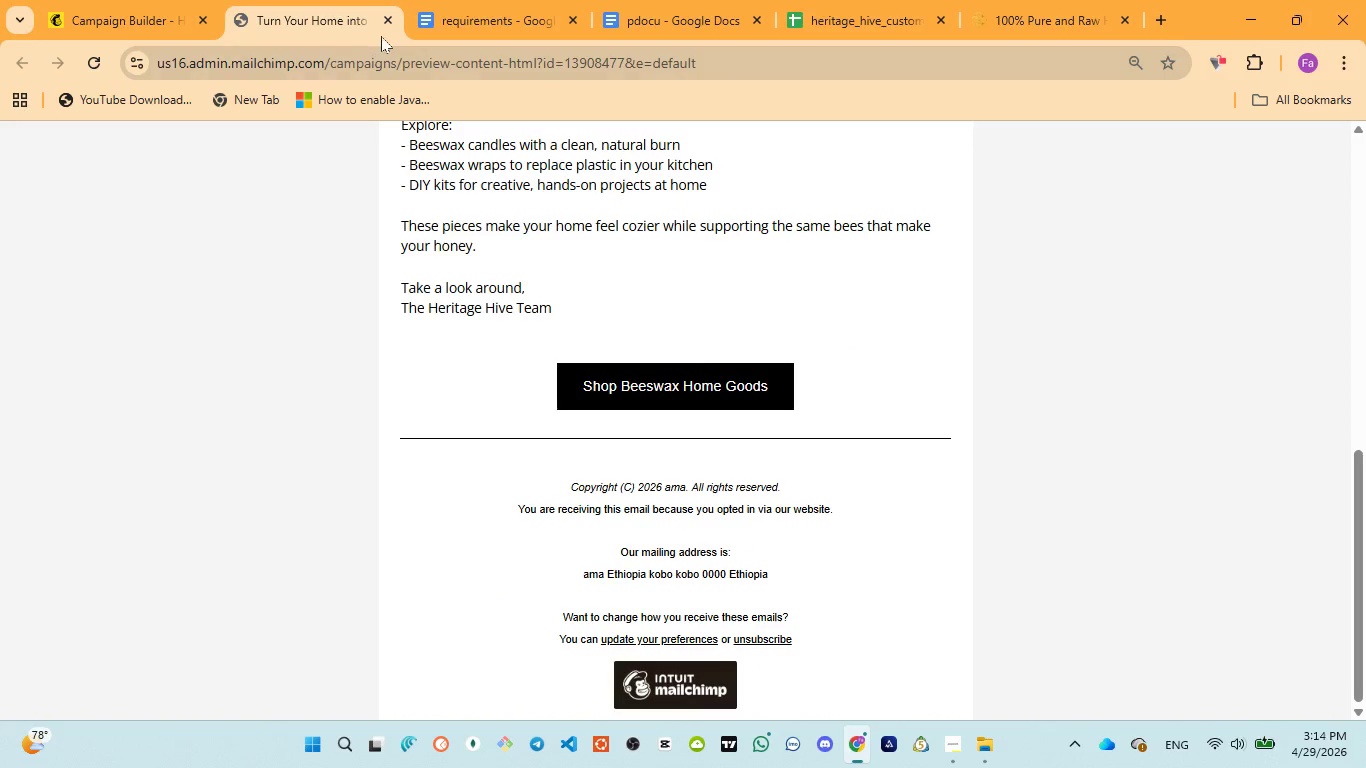 
left_click([386, 15])
 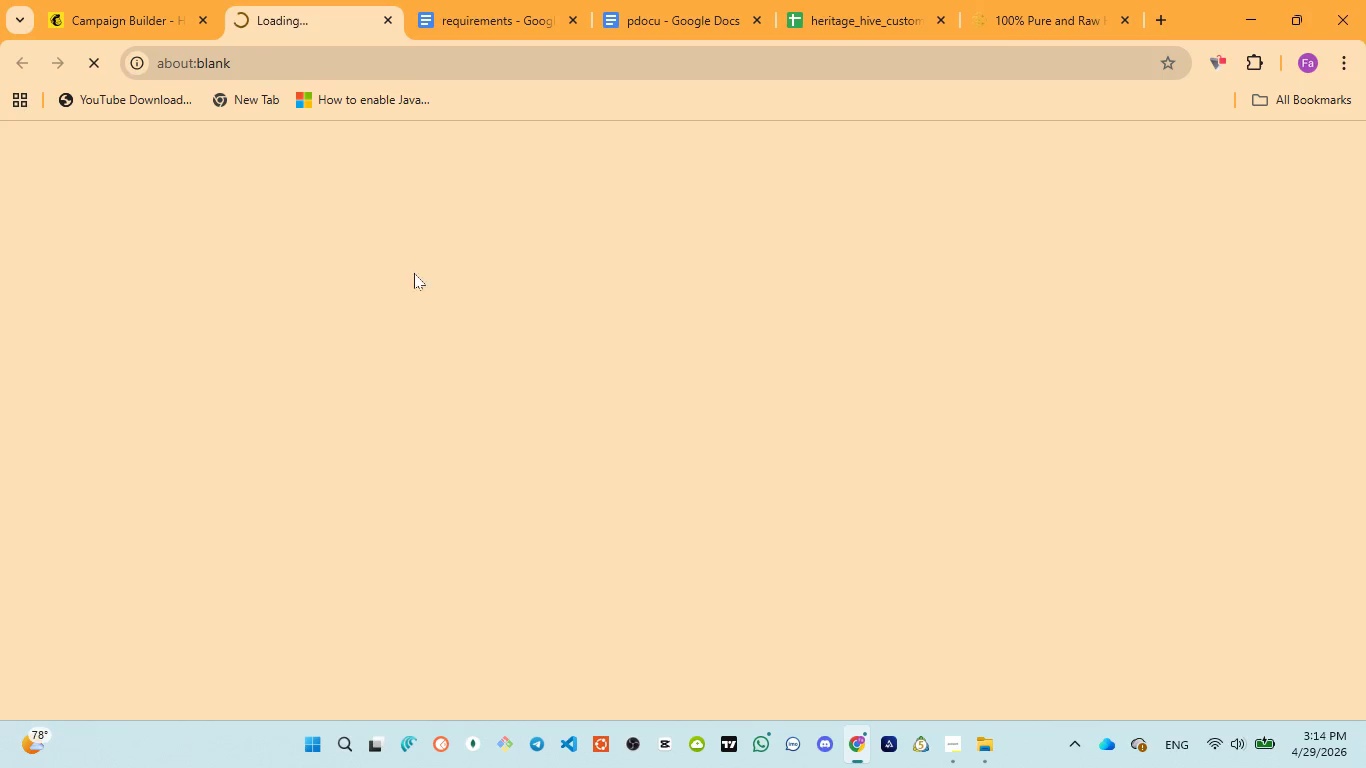 
wait(6.39)
 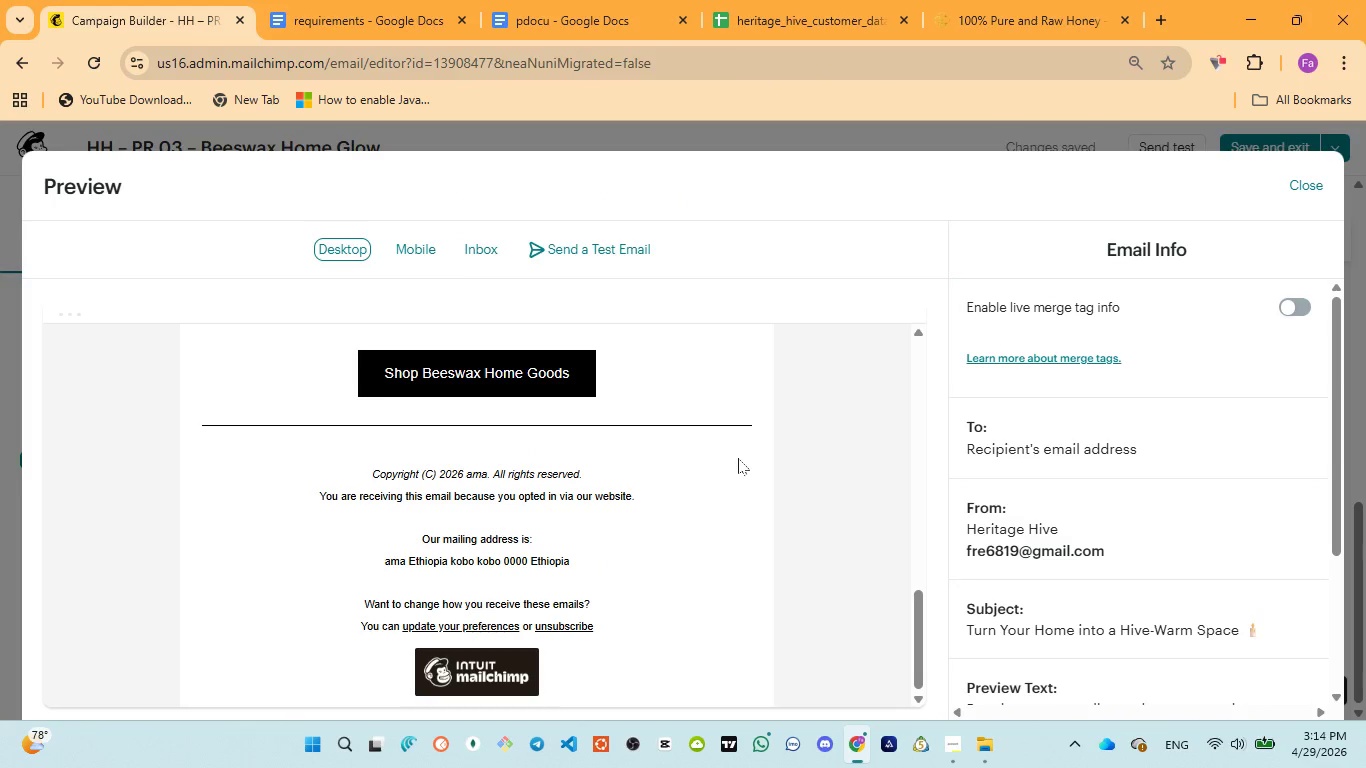 
left_click([390, 22])
 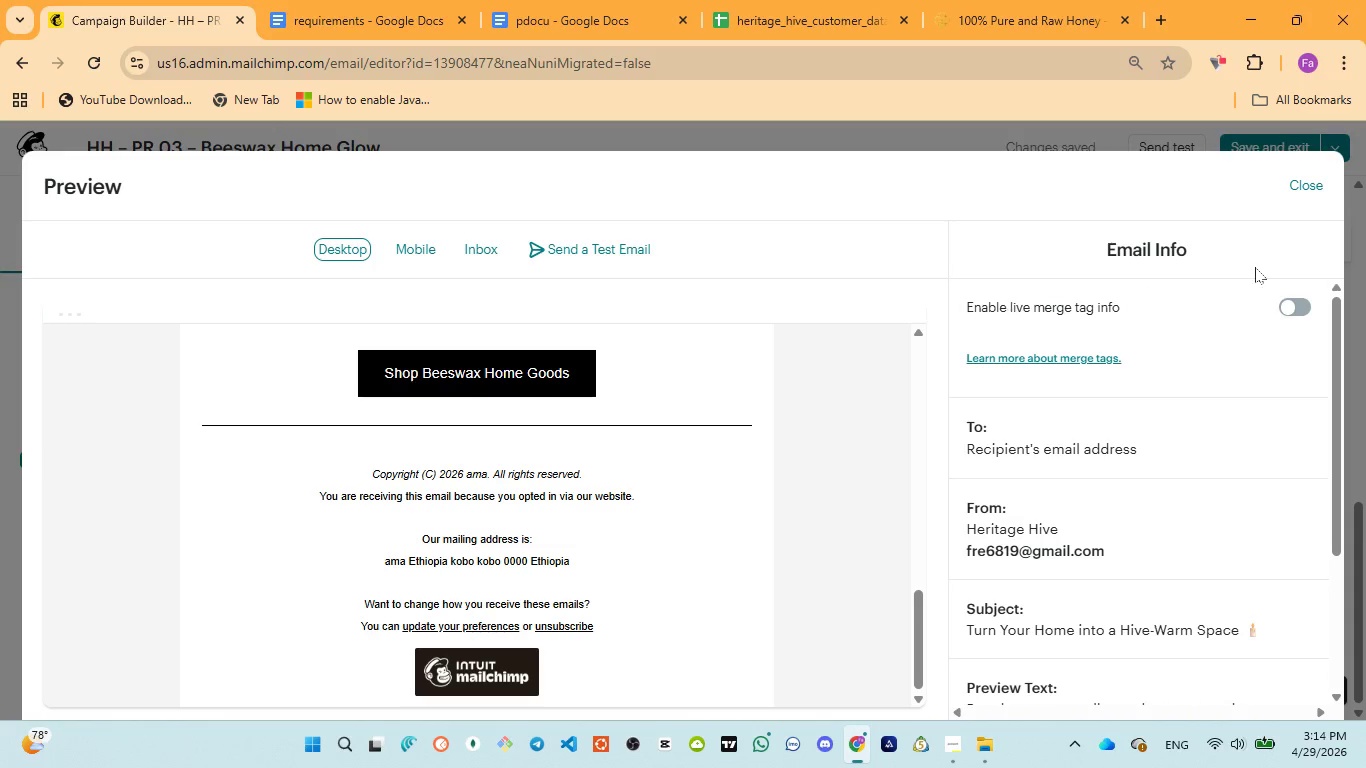 
left_click([1319, 181])
 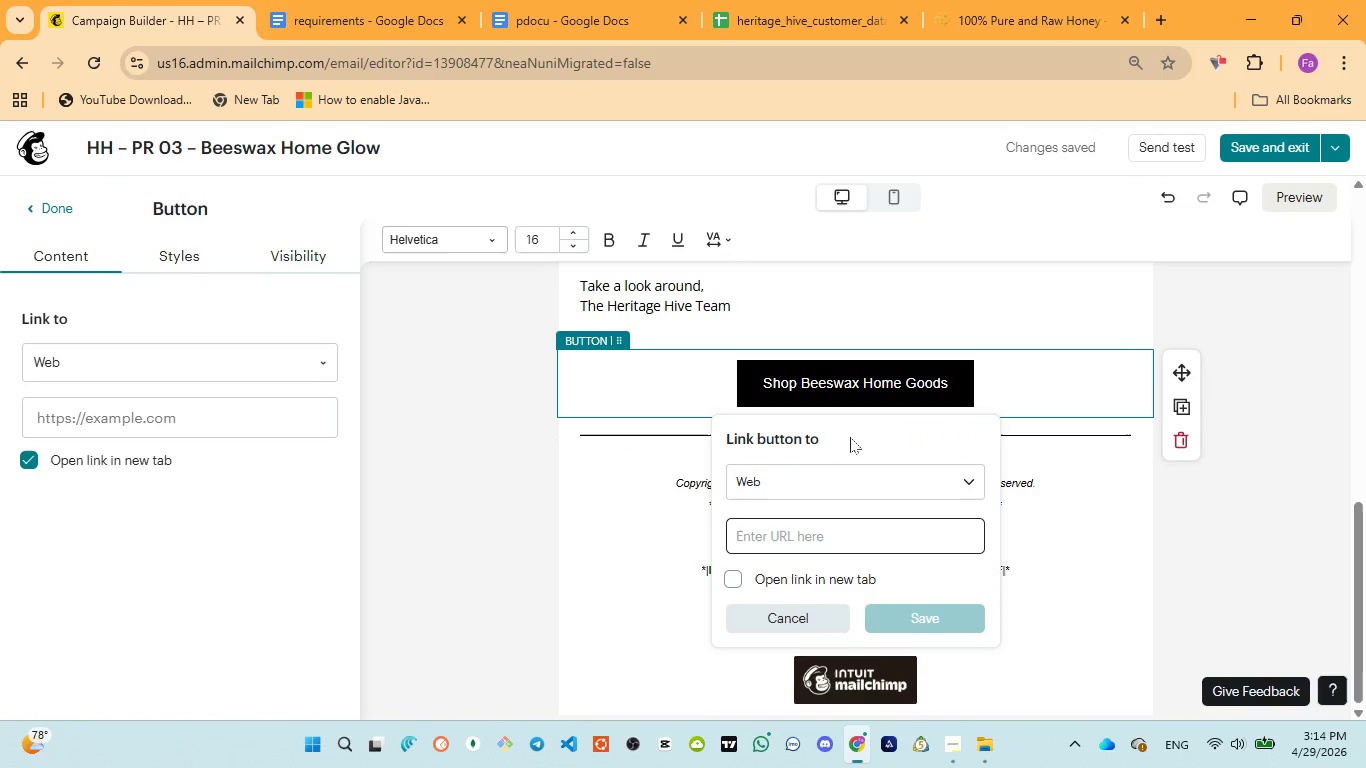 
left_click([818, 544])
 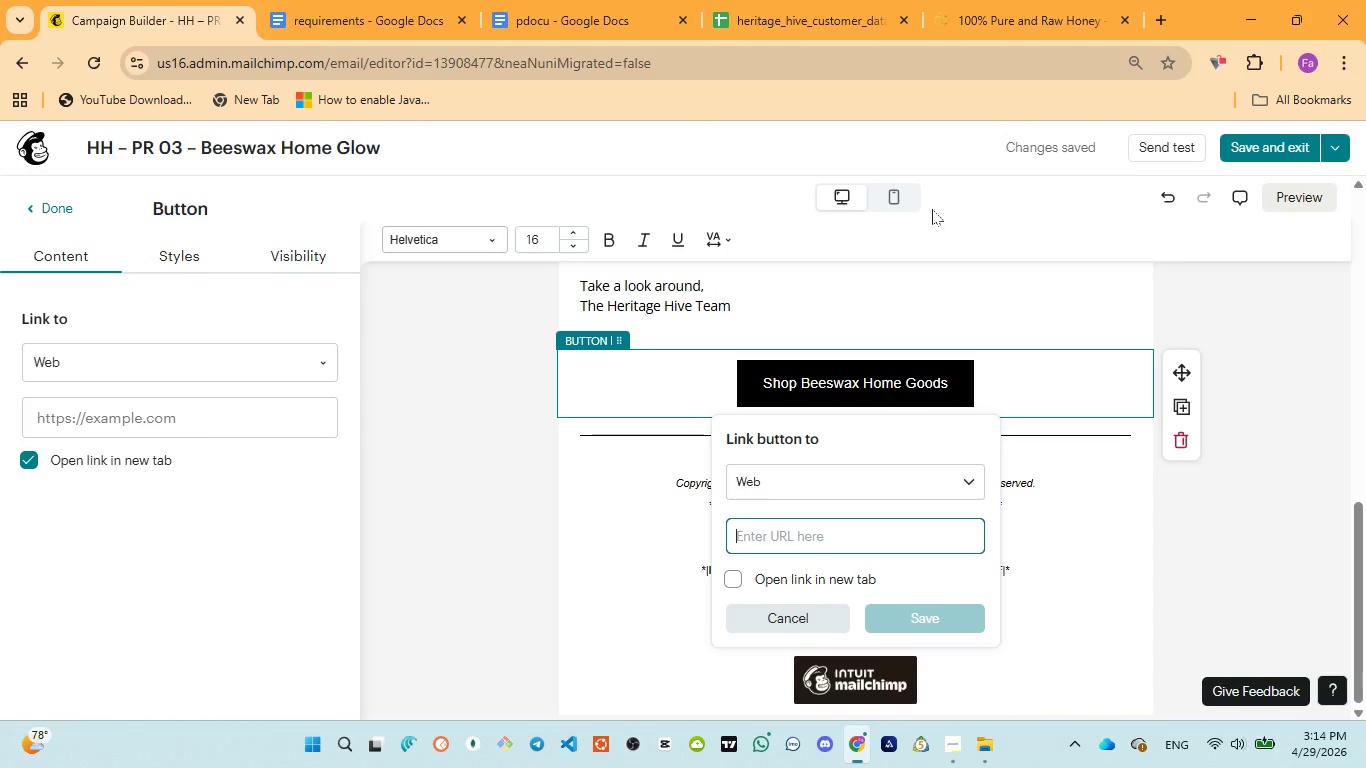 
left_click([1016, 16])
 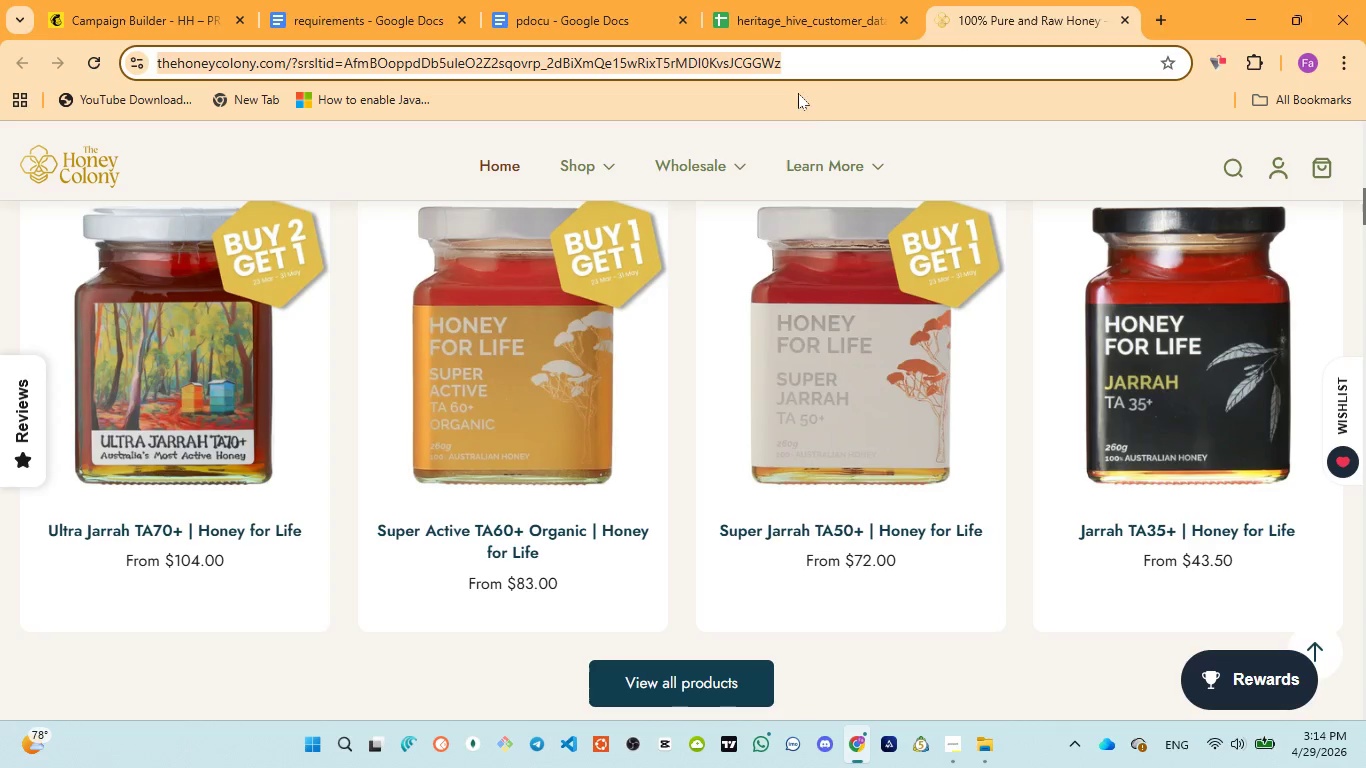 
key(Control+C)
 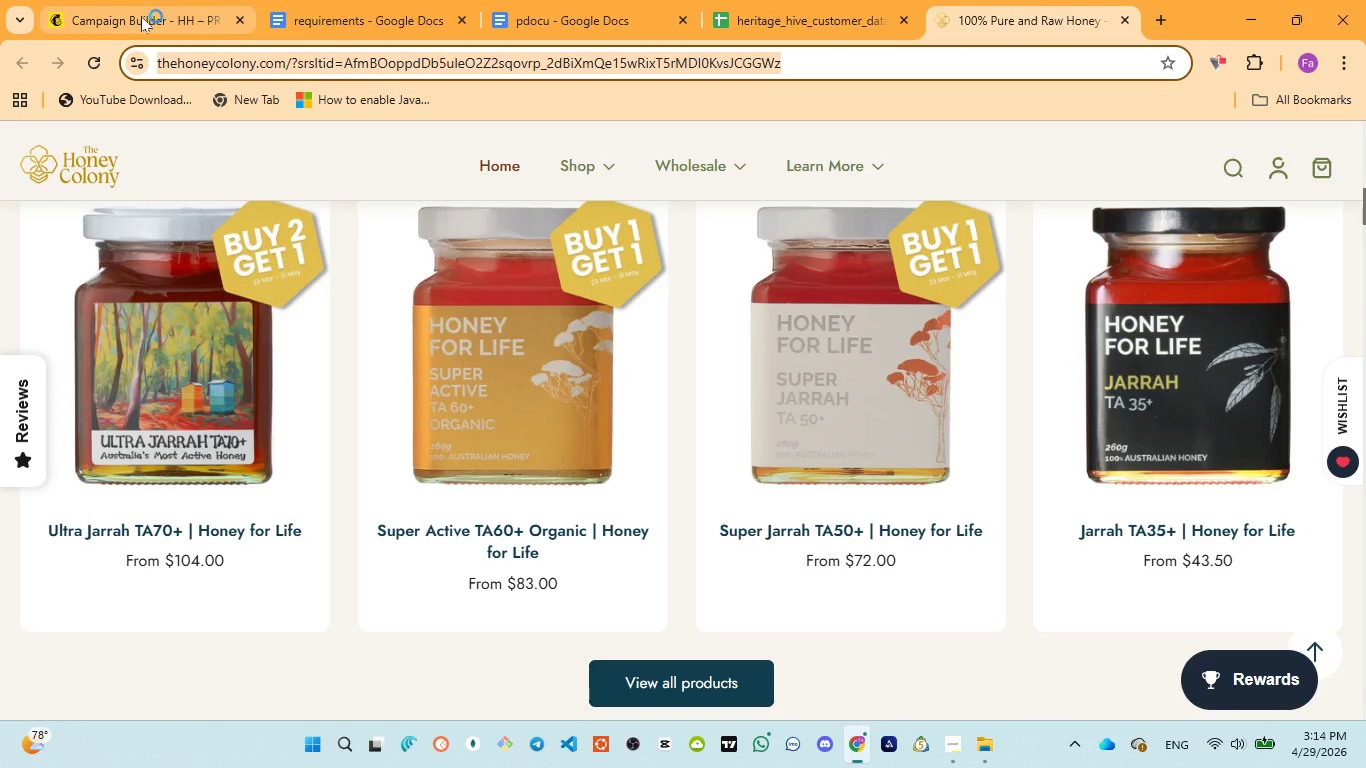 
left_click([141, 16])
 